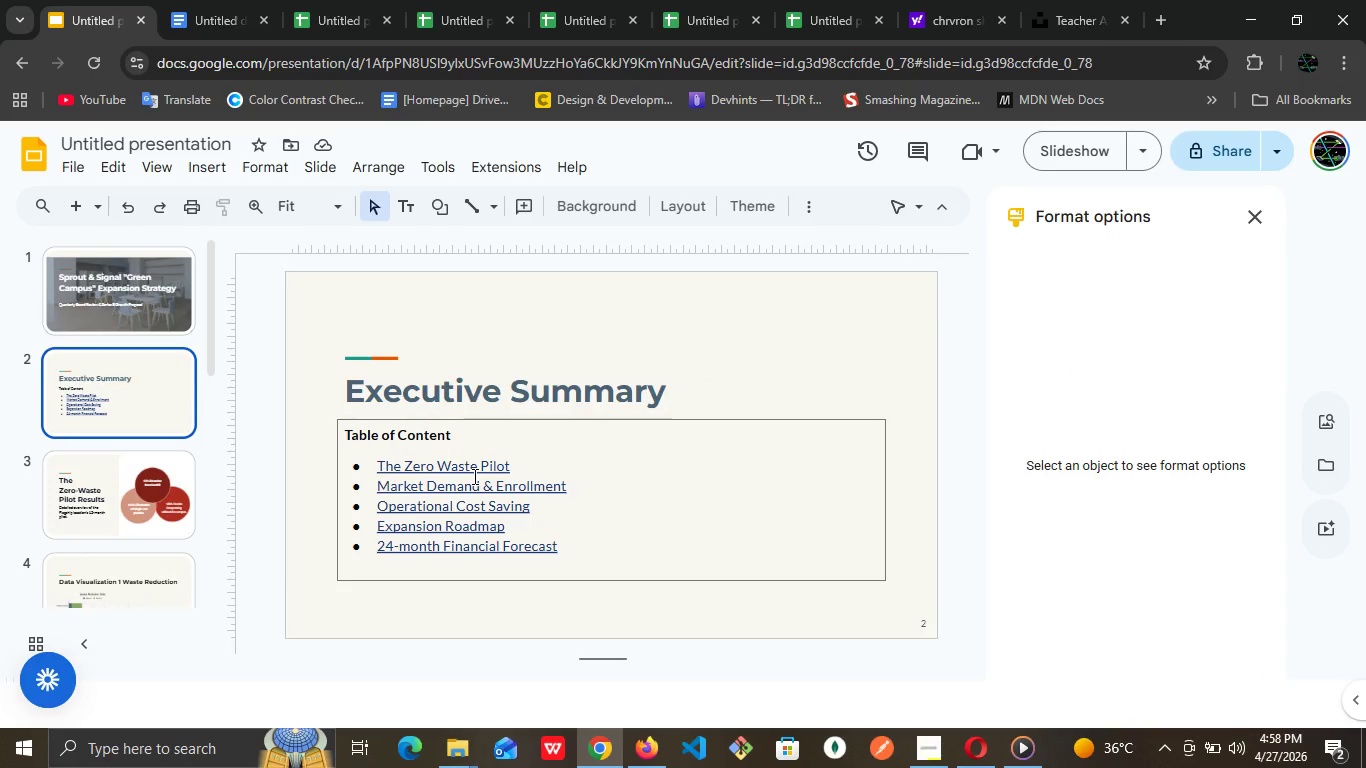 
left_click([473, 476])
 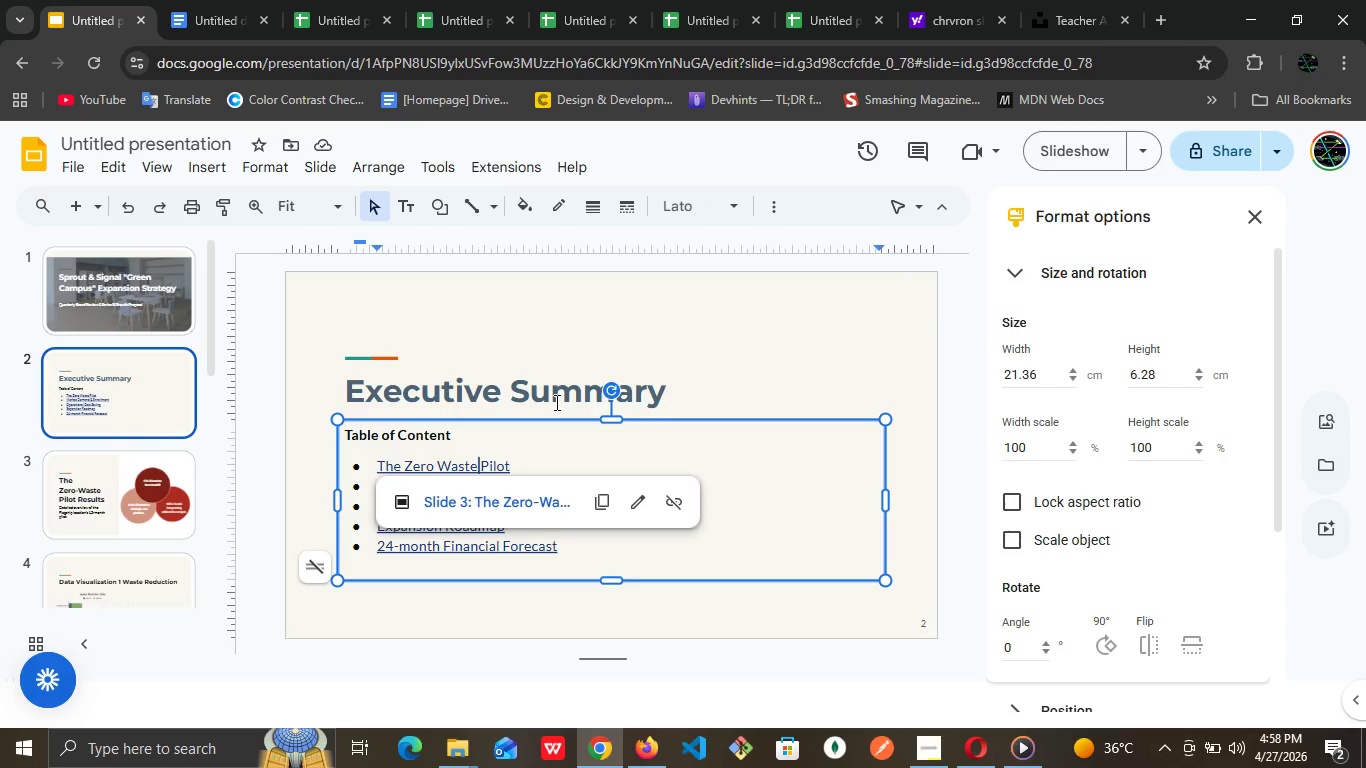 
left_click([555, 402])
 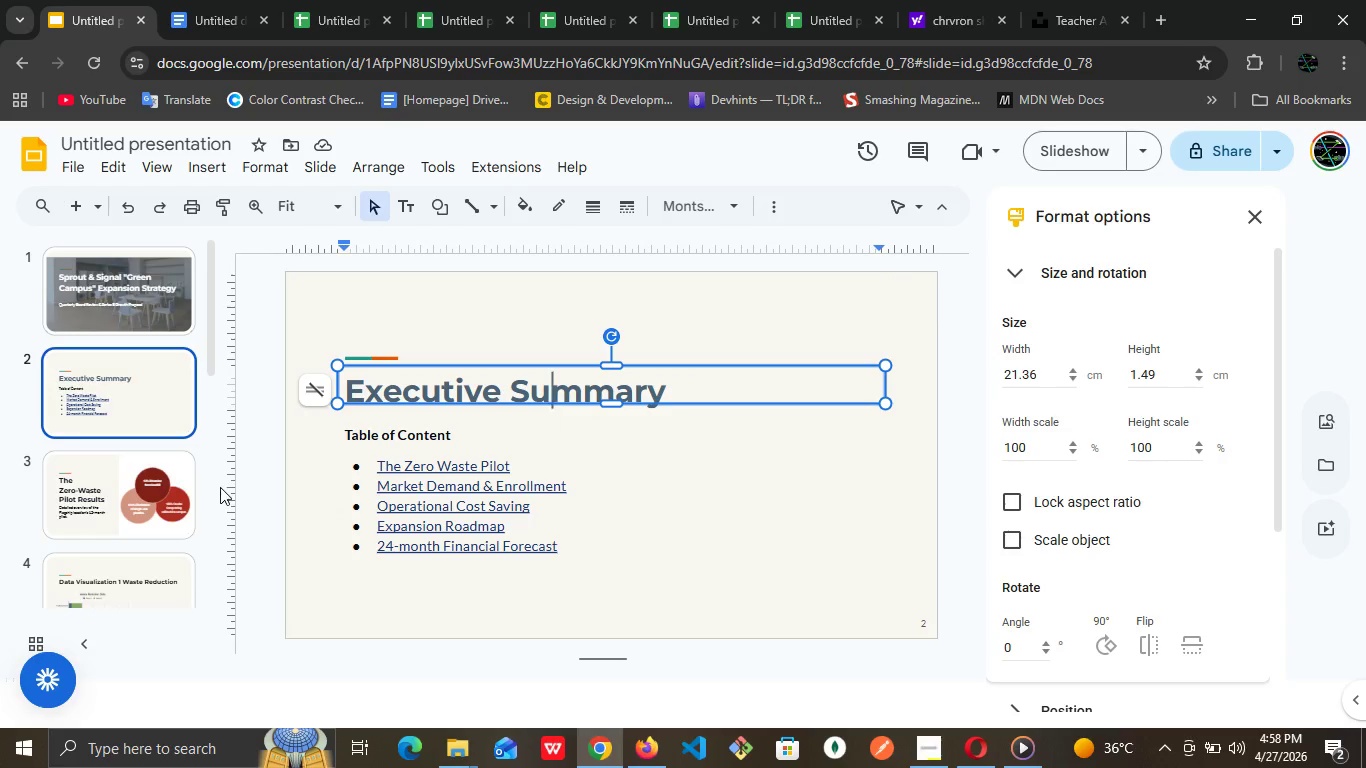 
left_click_drag(start_coordinate=[197, 496], to_coordinate=[151, 406])
 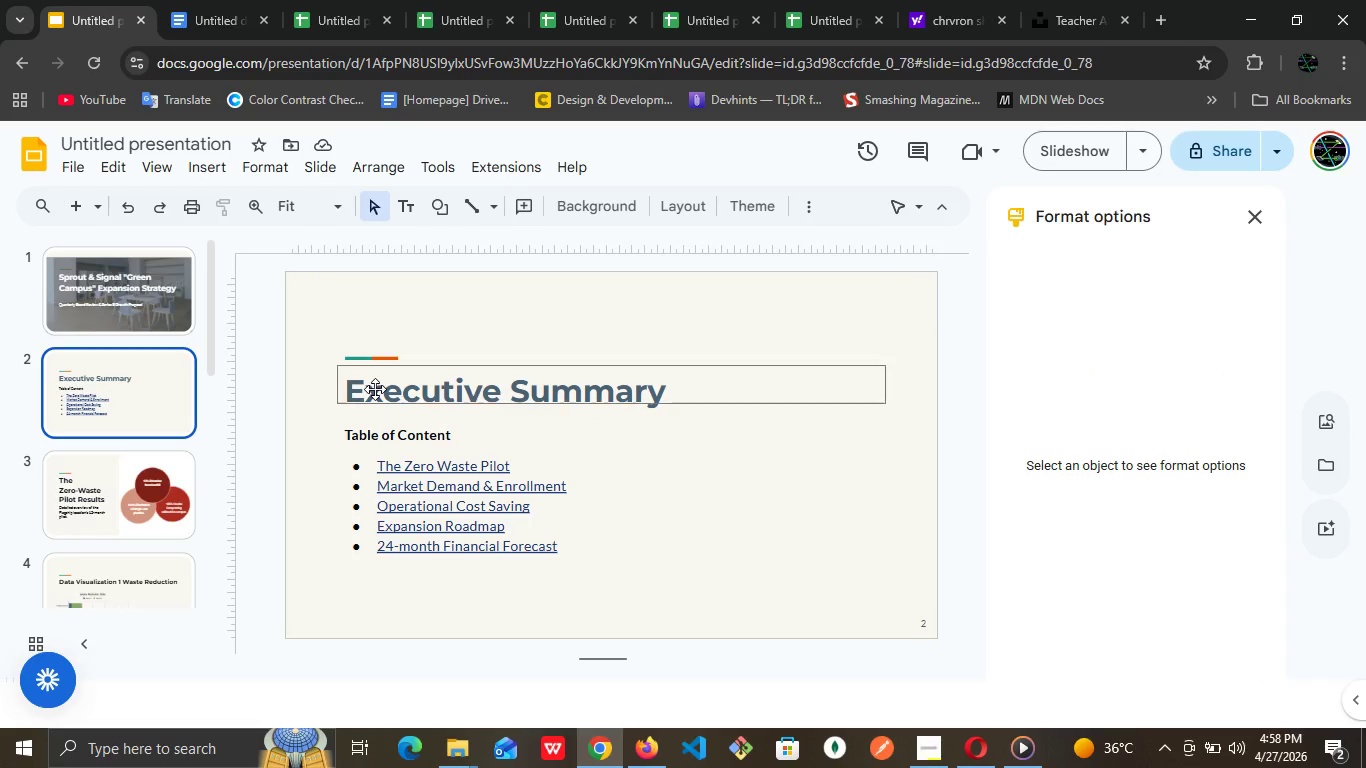 
left_click([151, 406])
 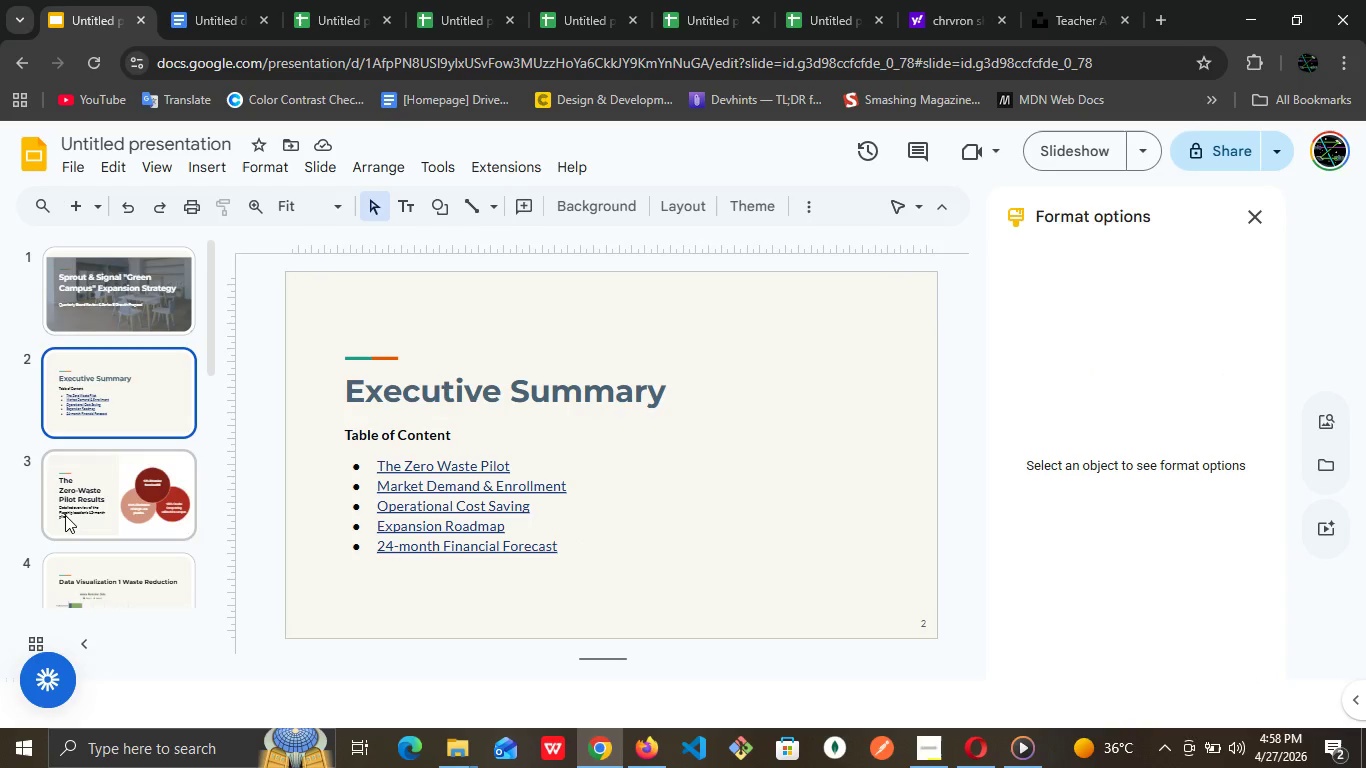 
left_click([65, 517])
 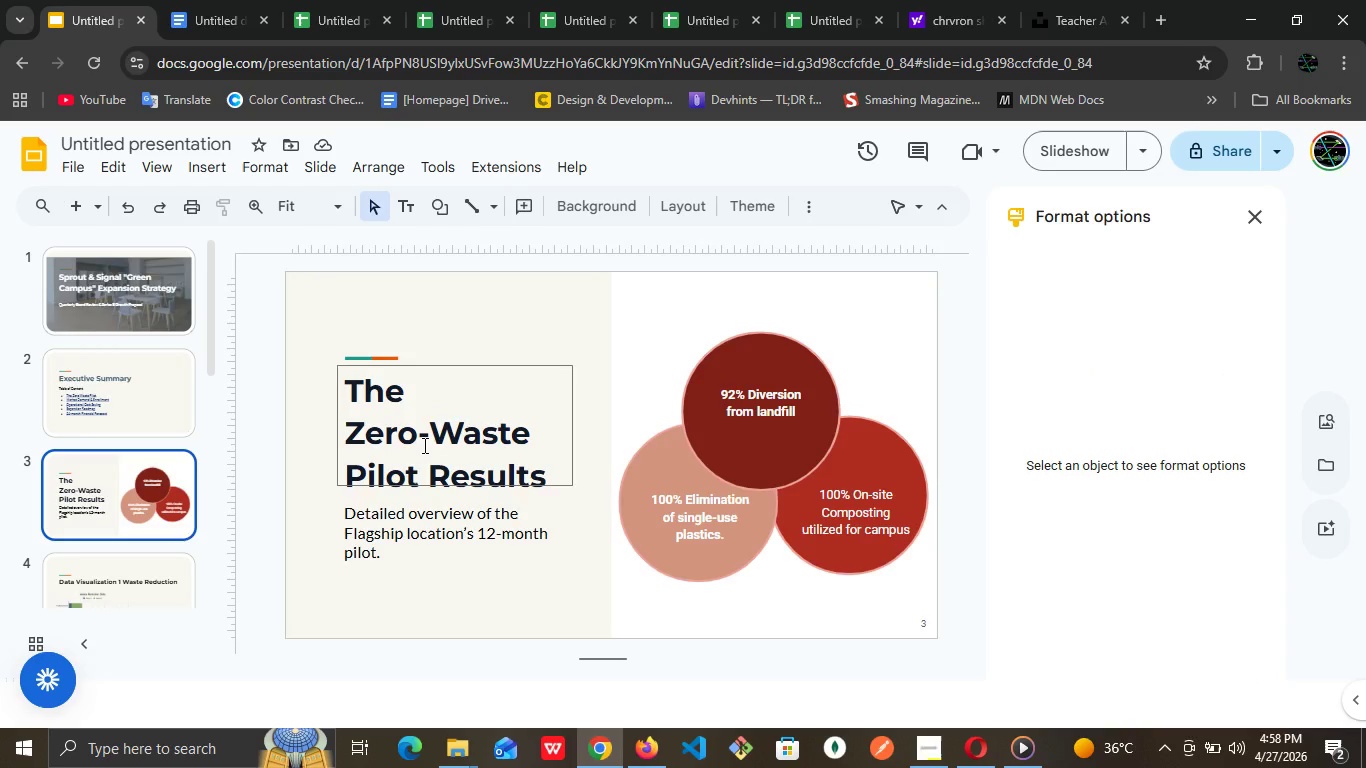 
double_click([423, 445])
 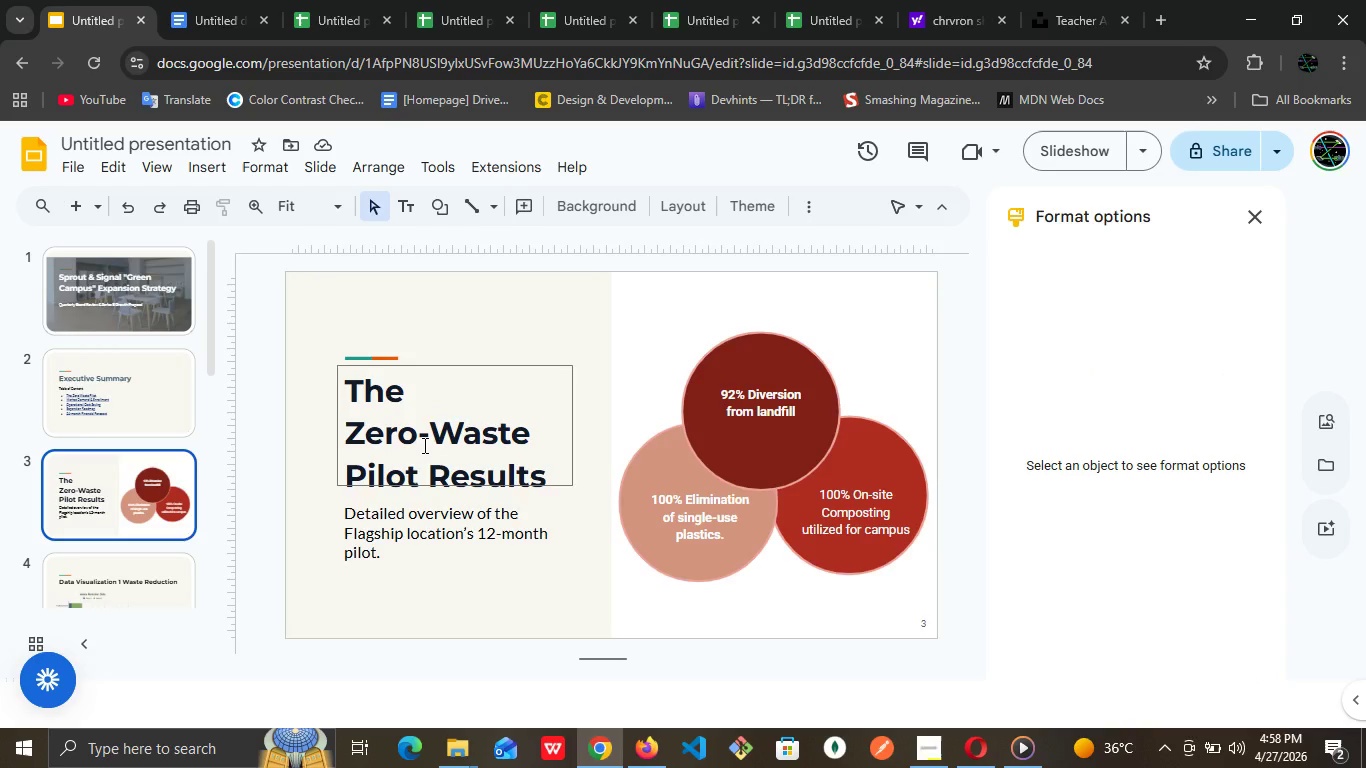 
triple_click([423, 445])
 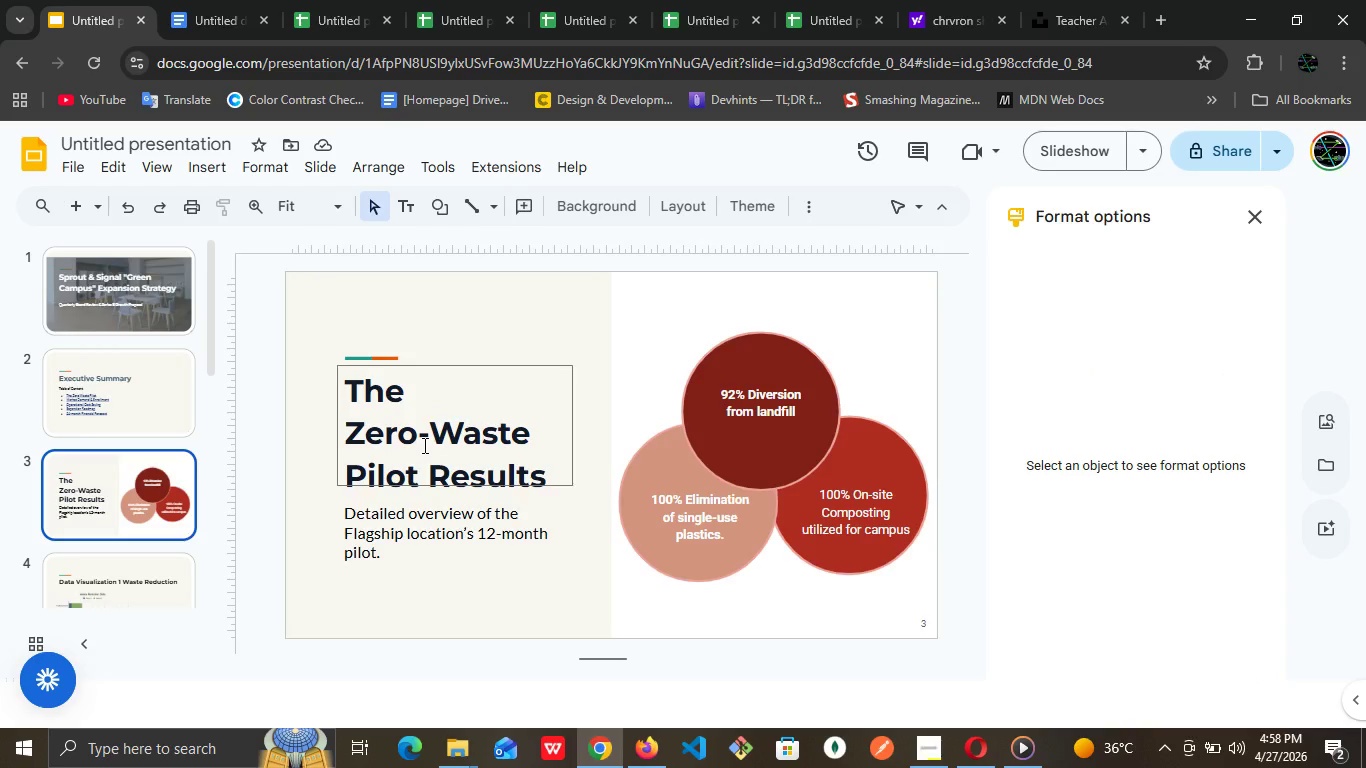 
triple_click([423, 445])
 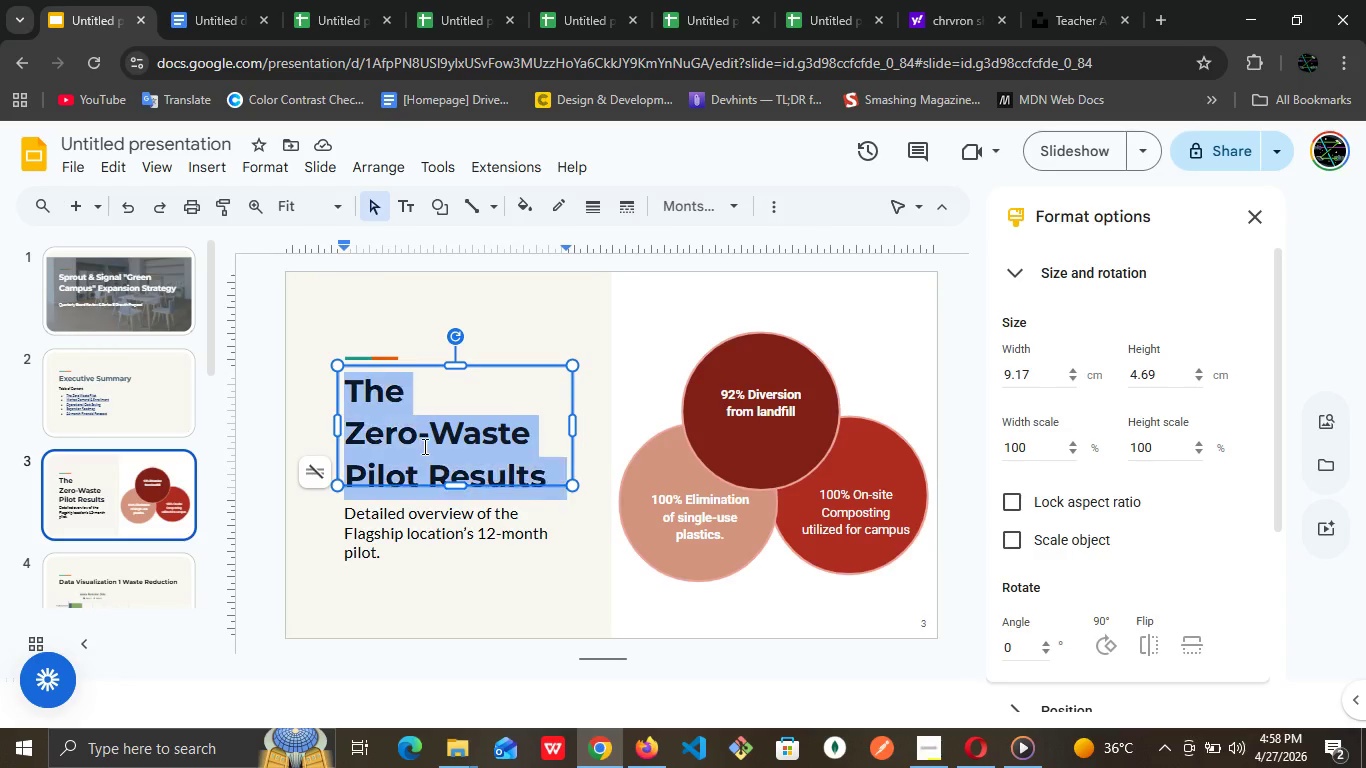 
double_click([423, 446])
 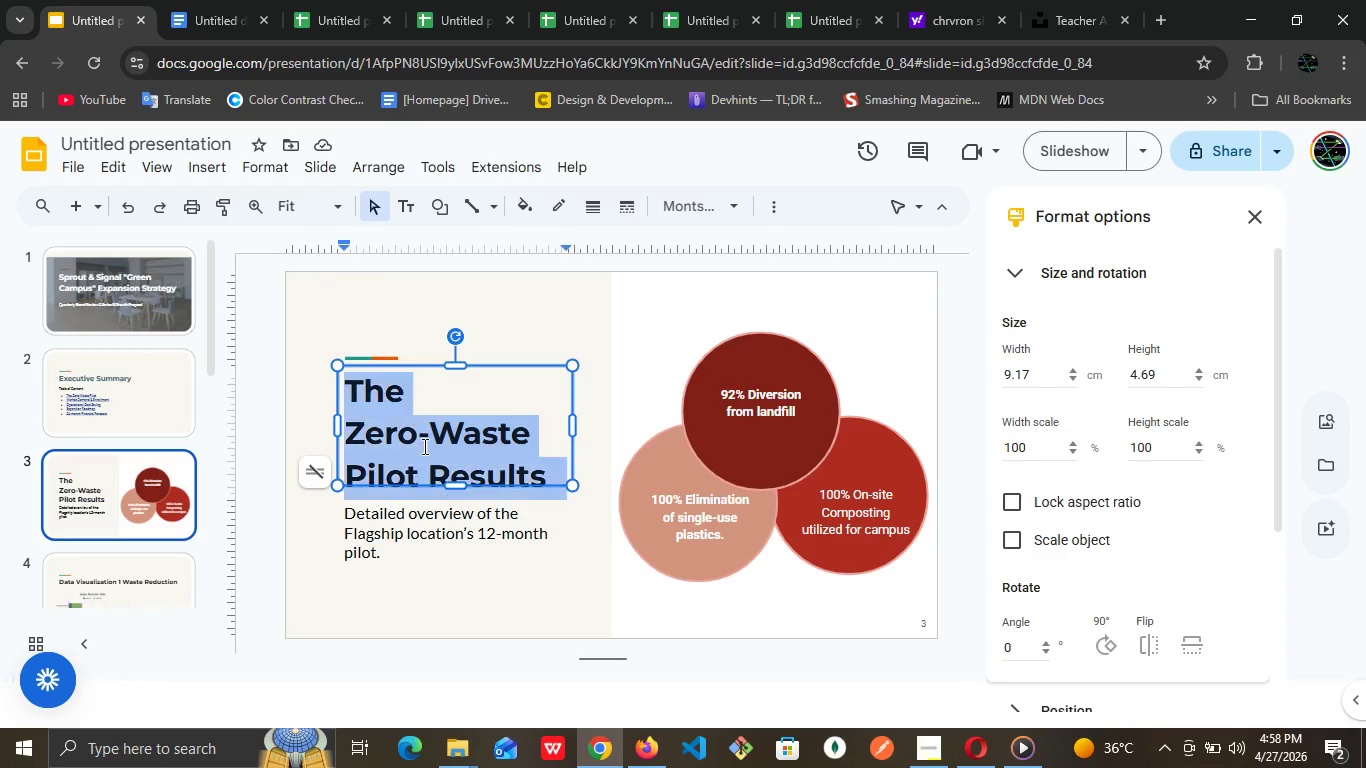 
triple_click([423, 446])
 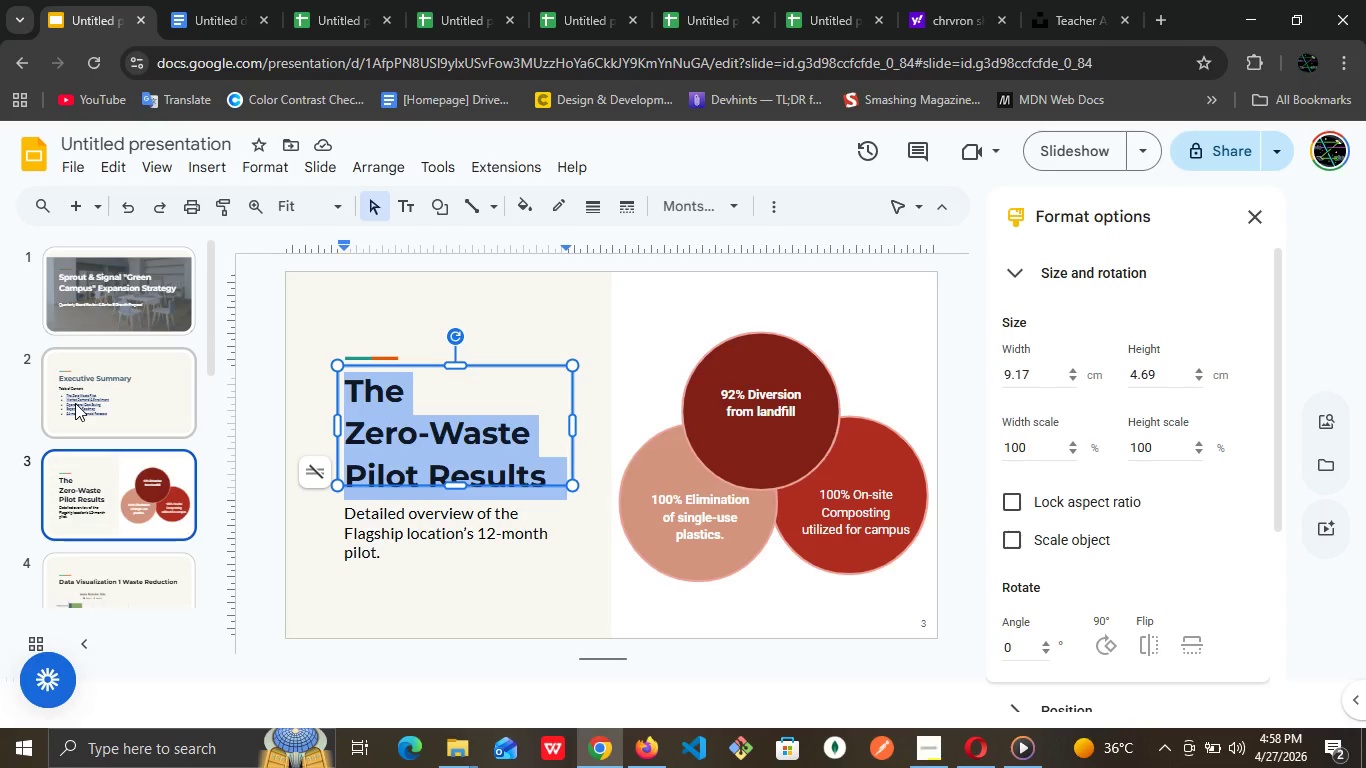 
left_click([75, 403])
 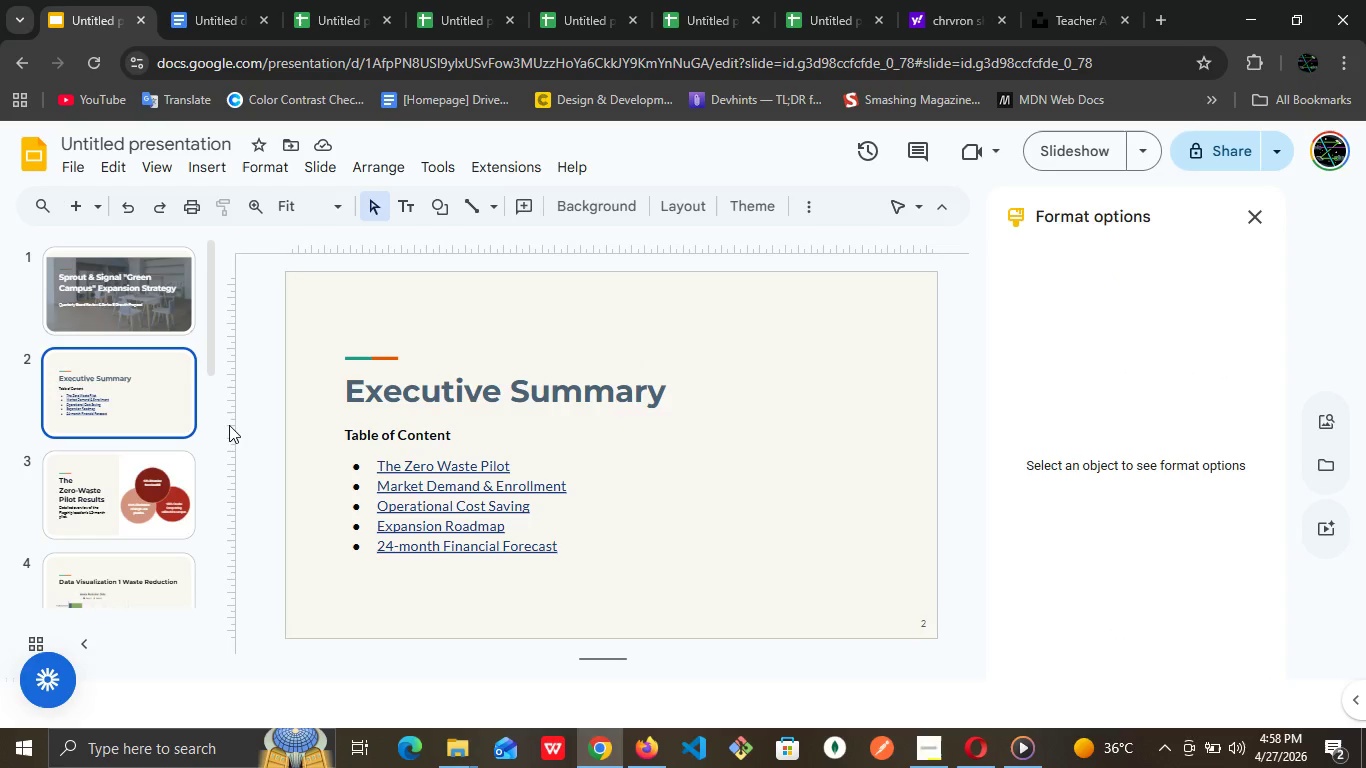 
left_click([157, 486])
 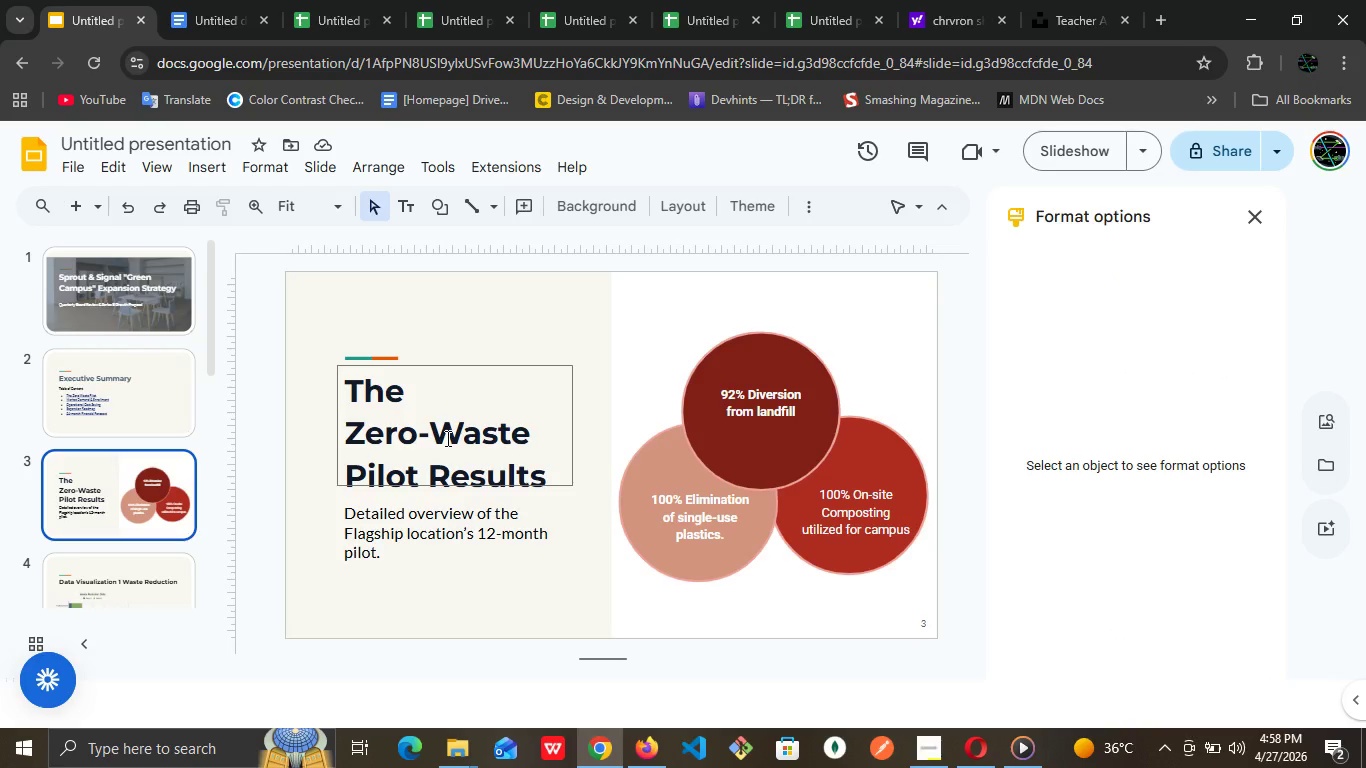 
double_click([446, 438])
 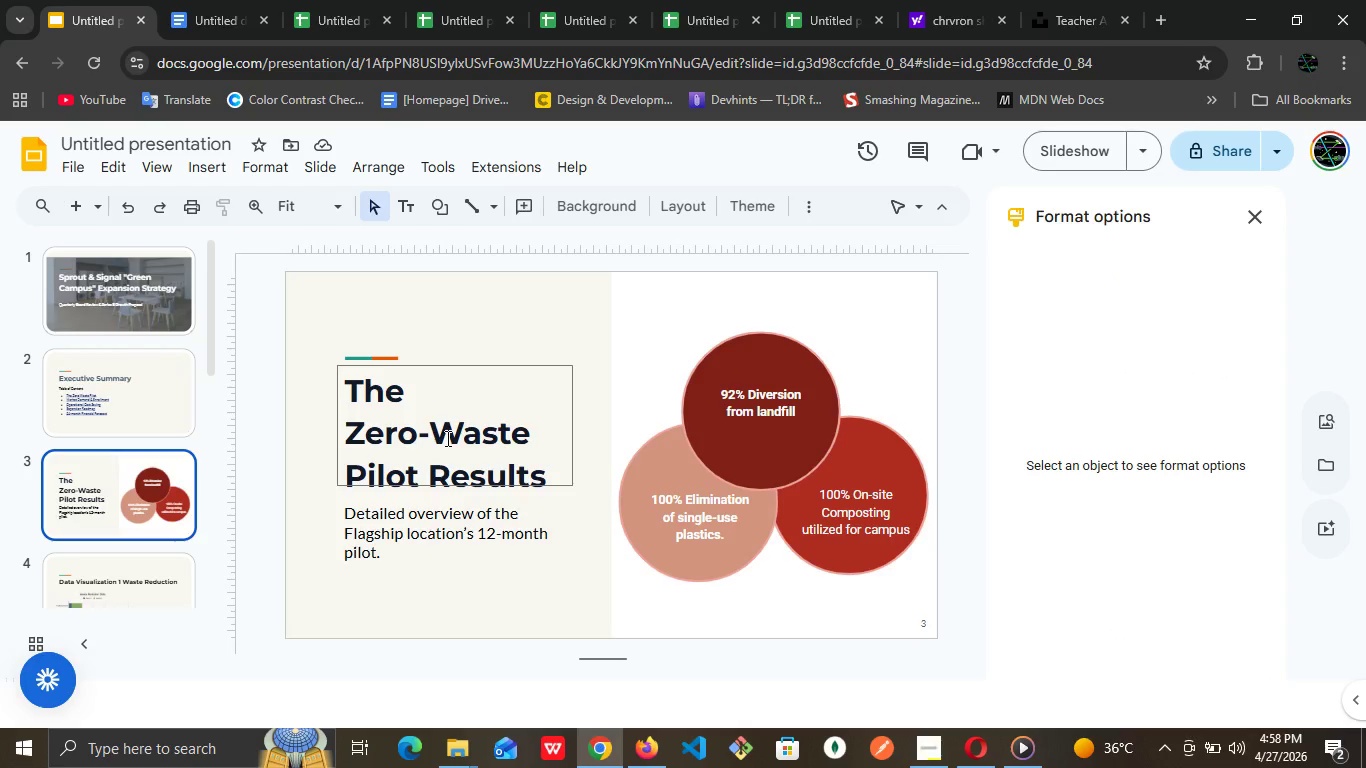 
triple_click([446, 438])
 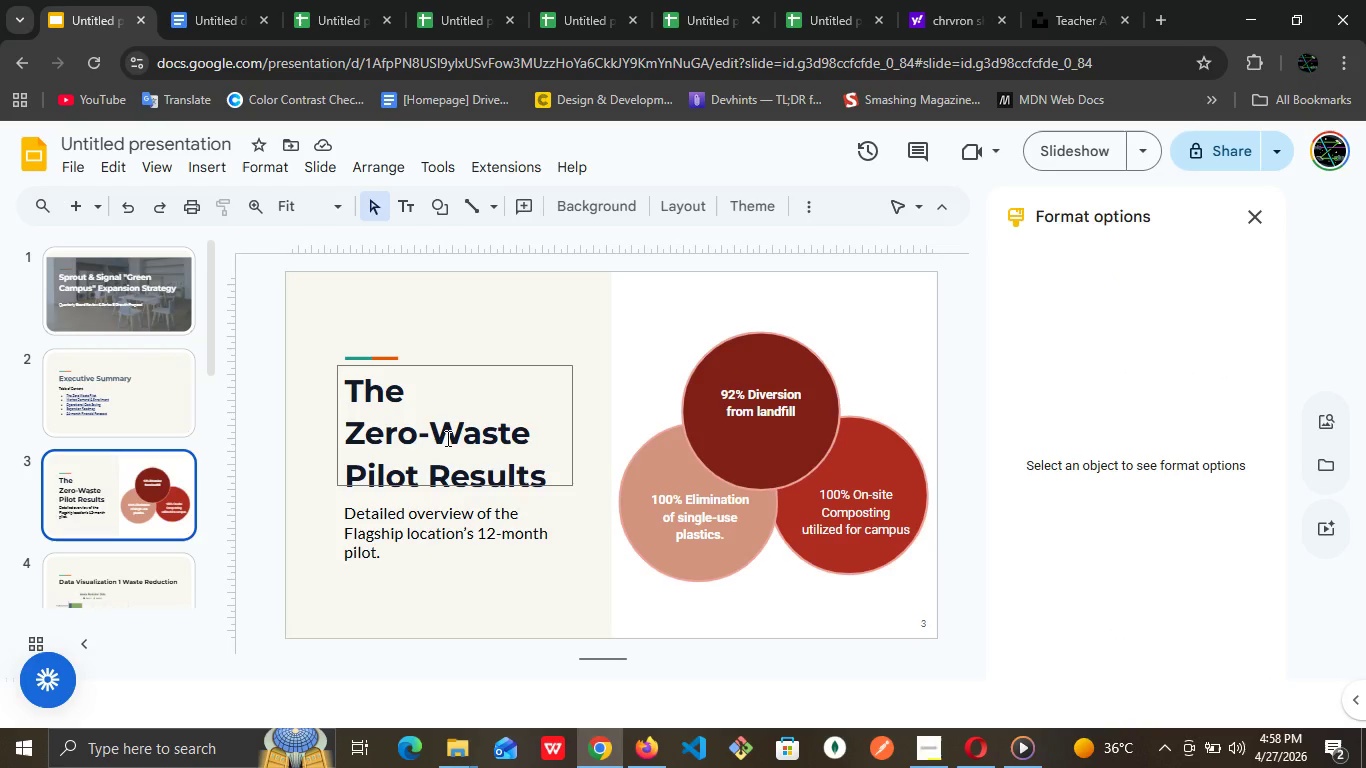 
triple_click([446, 438])
 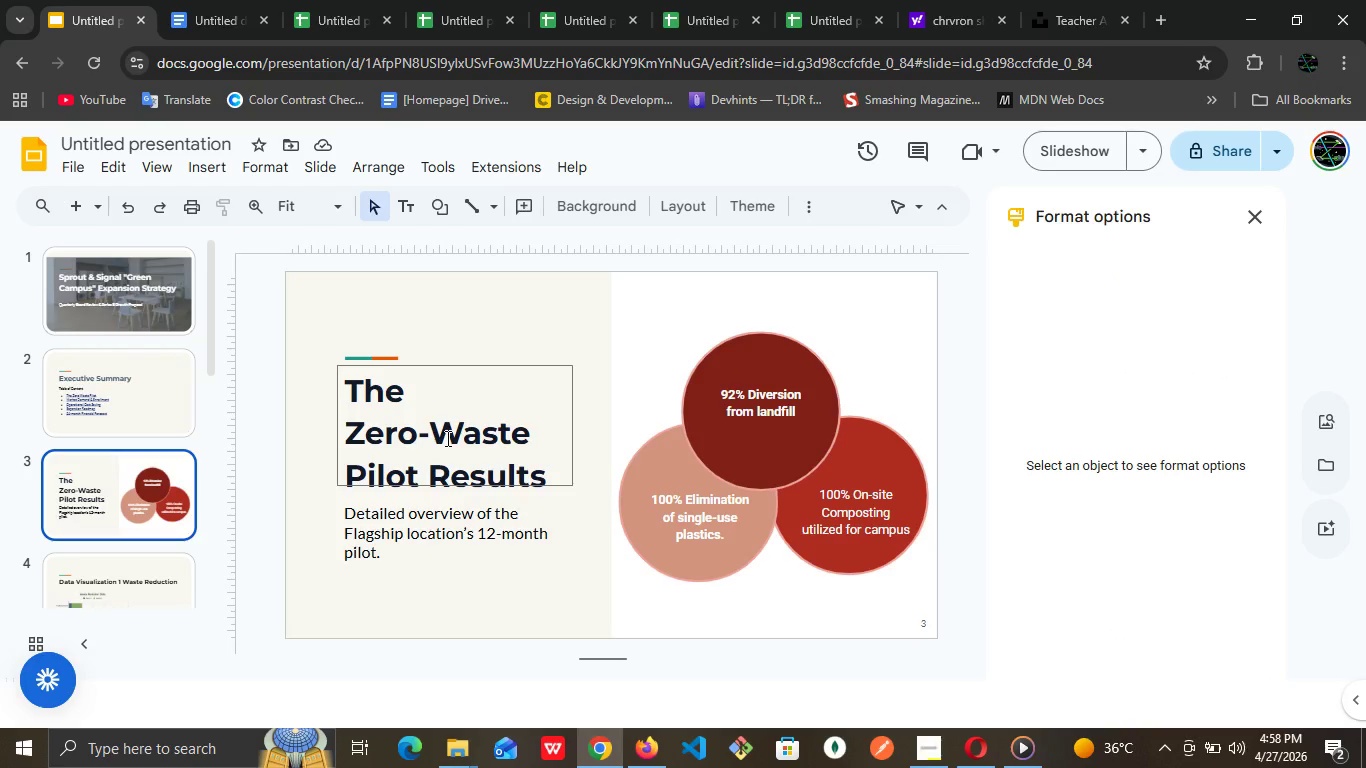 
triple_click([446, 438])
 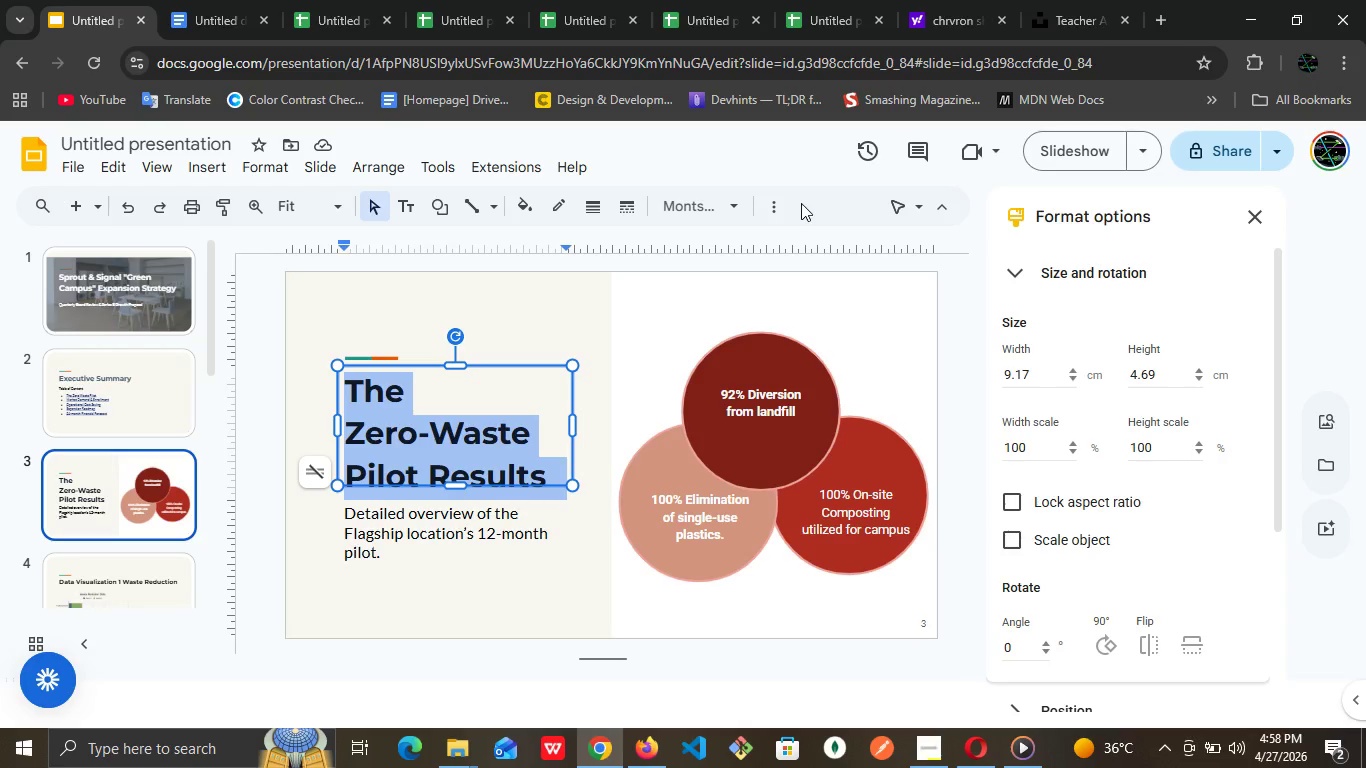 
left_click([776, 213])
 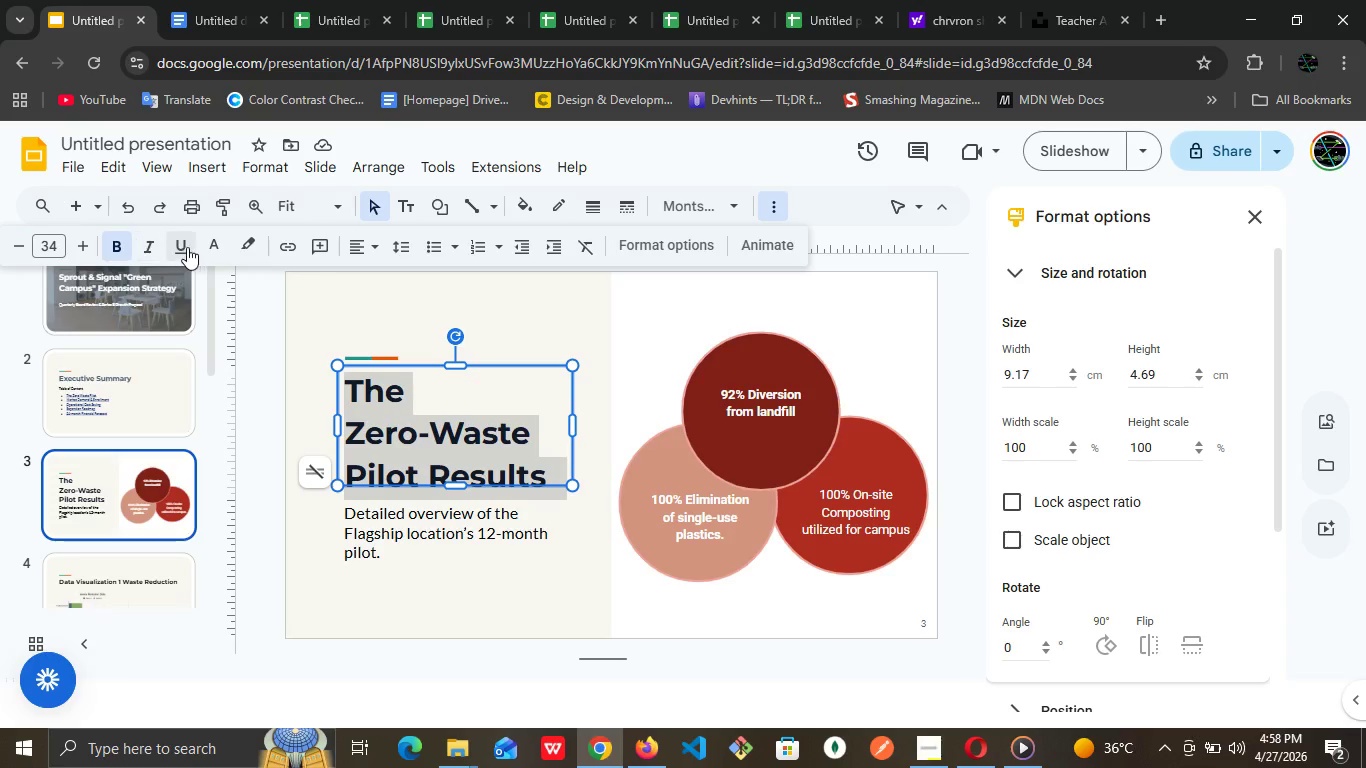 
left_click([205, 257])
 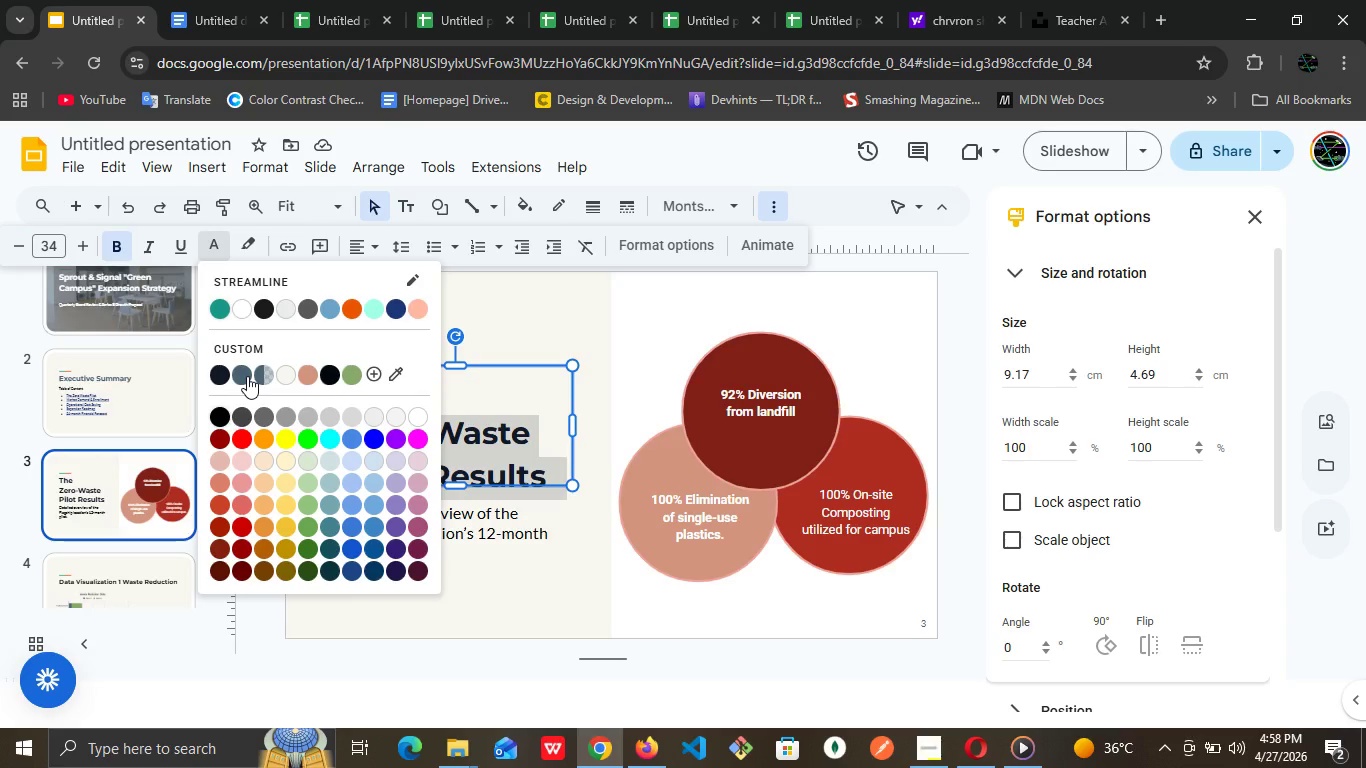 
left_click([247, 376])
 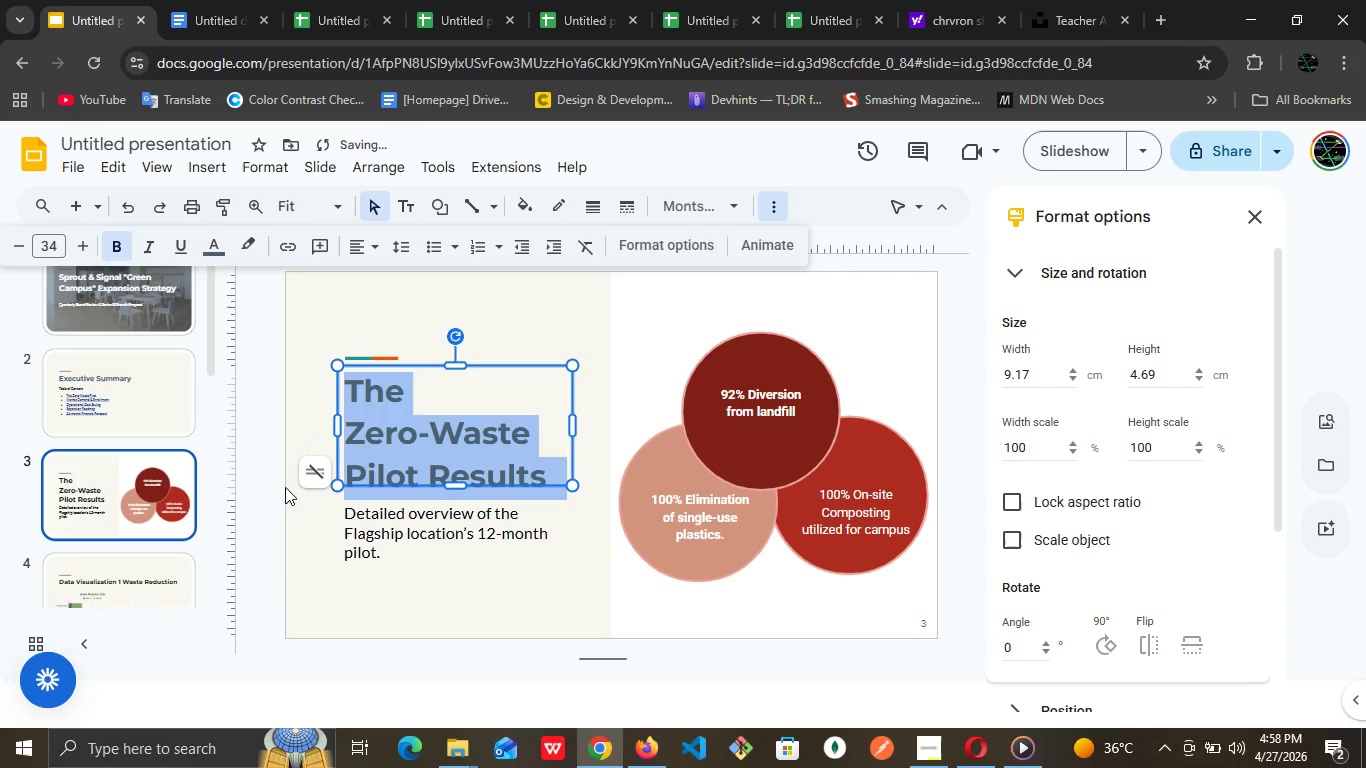 
left_click([310, 557])
 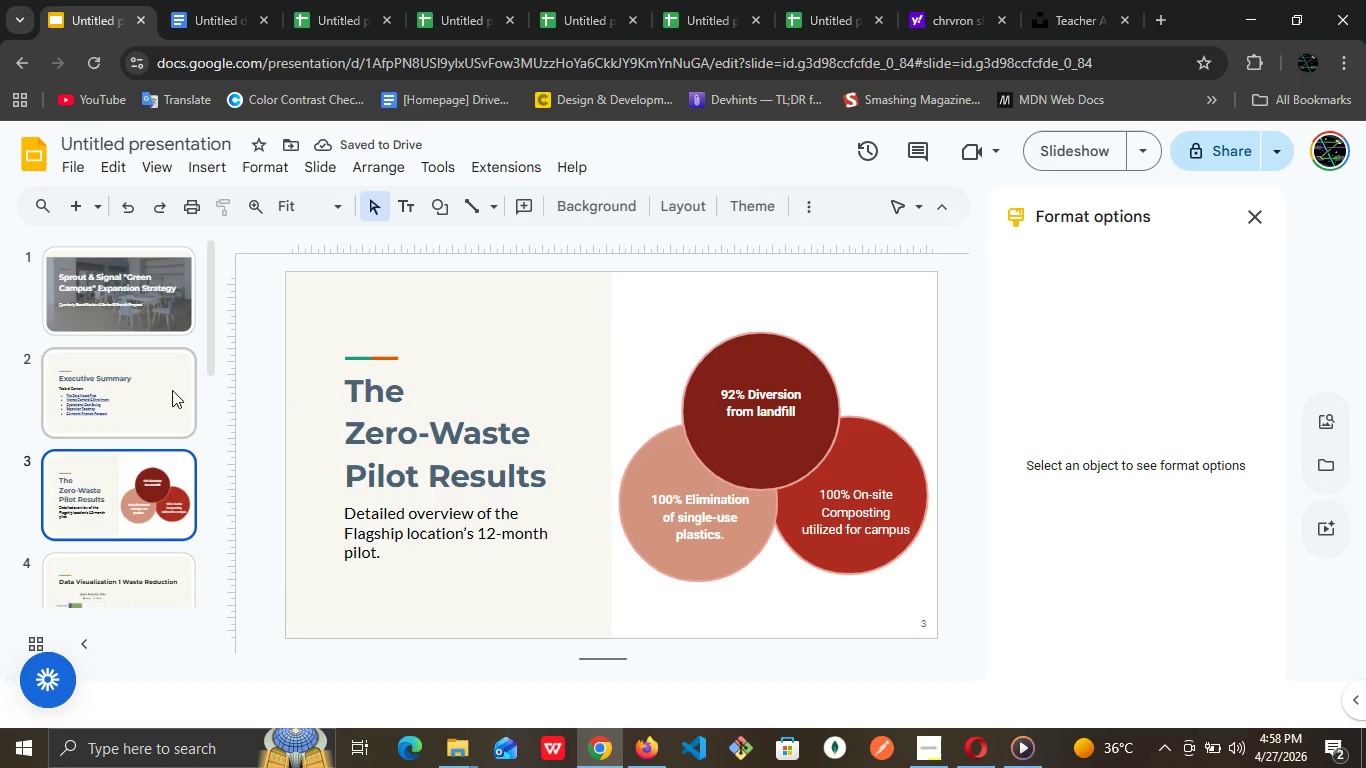 
left_click([108, 464])
 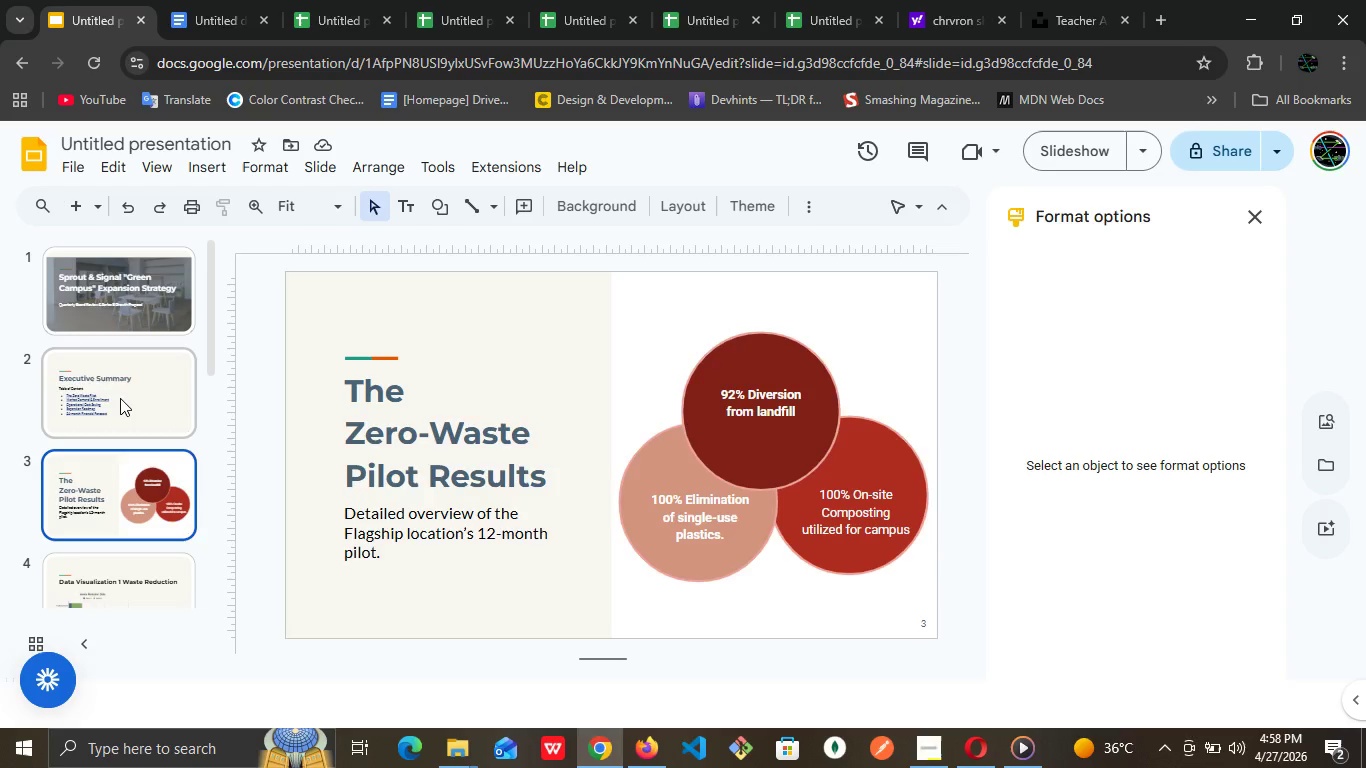 
left_click([120, 398])
 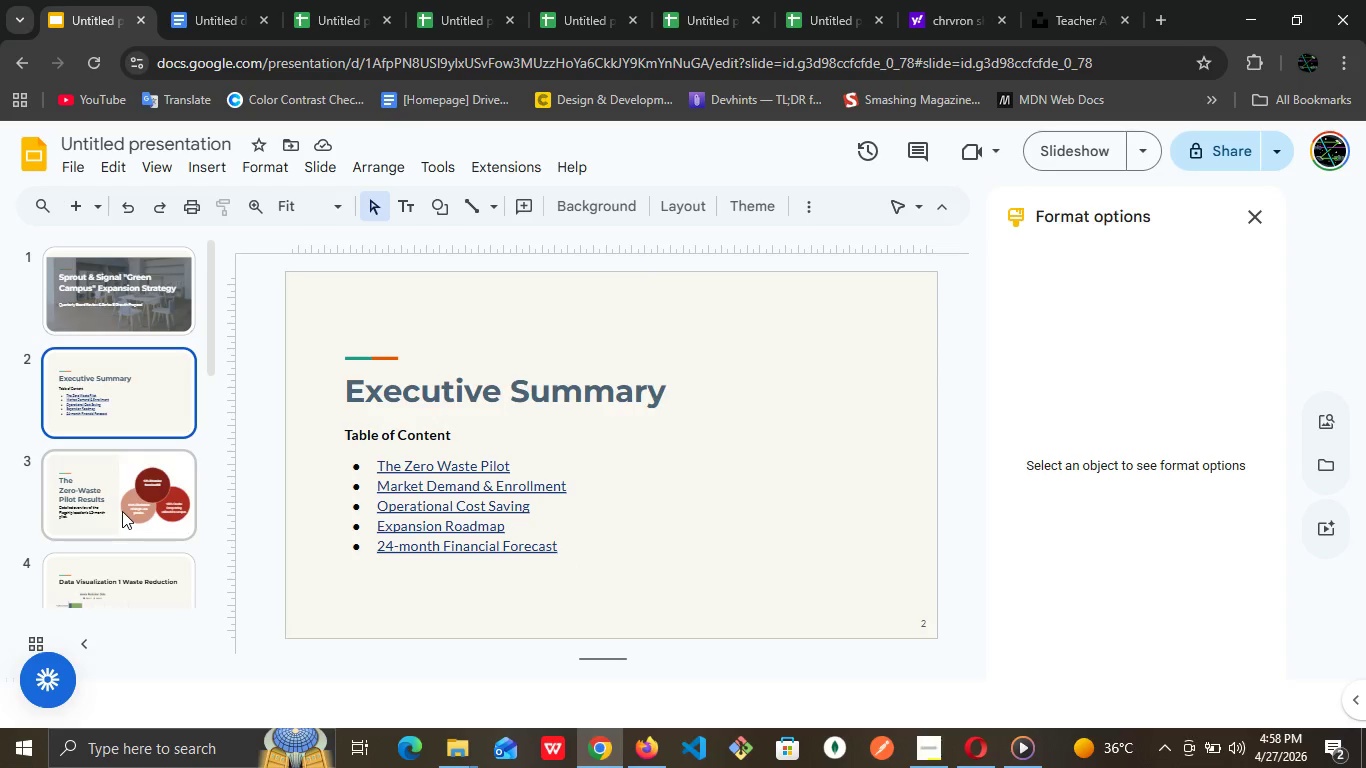 
left_click([122, 511])
 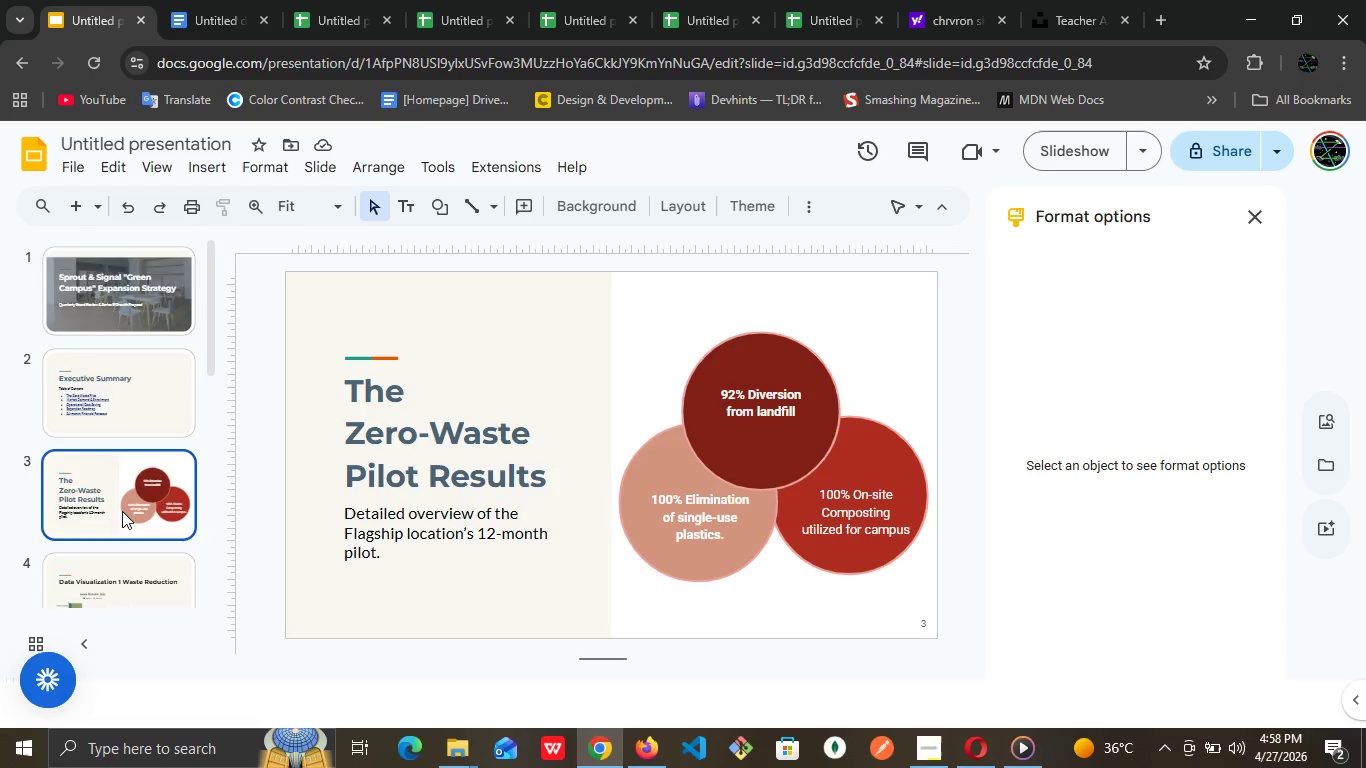 
scroll: coordinate [122, 511], scroll_direction: down, amount: 1.0
 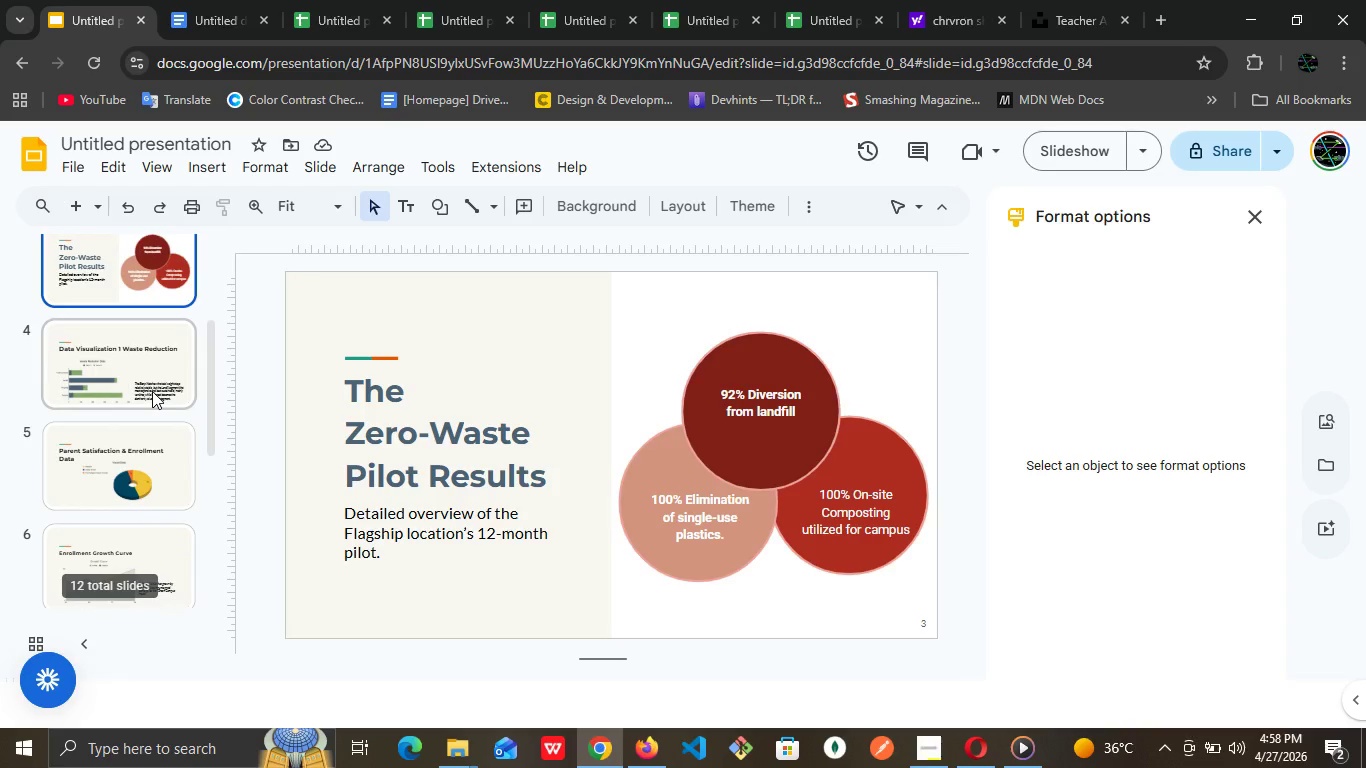 
left_click([152, 387])
 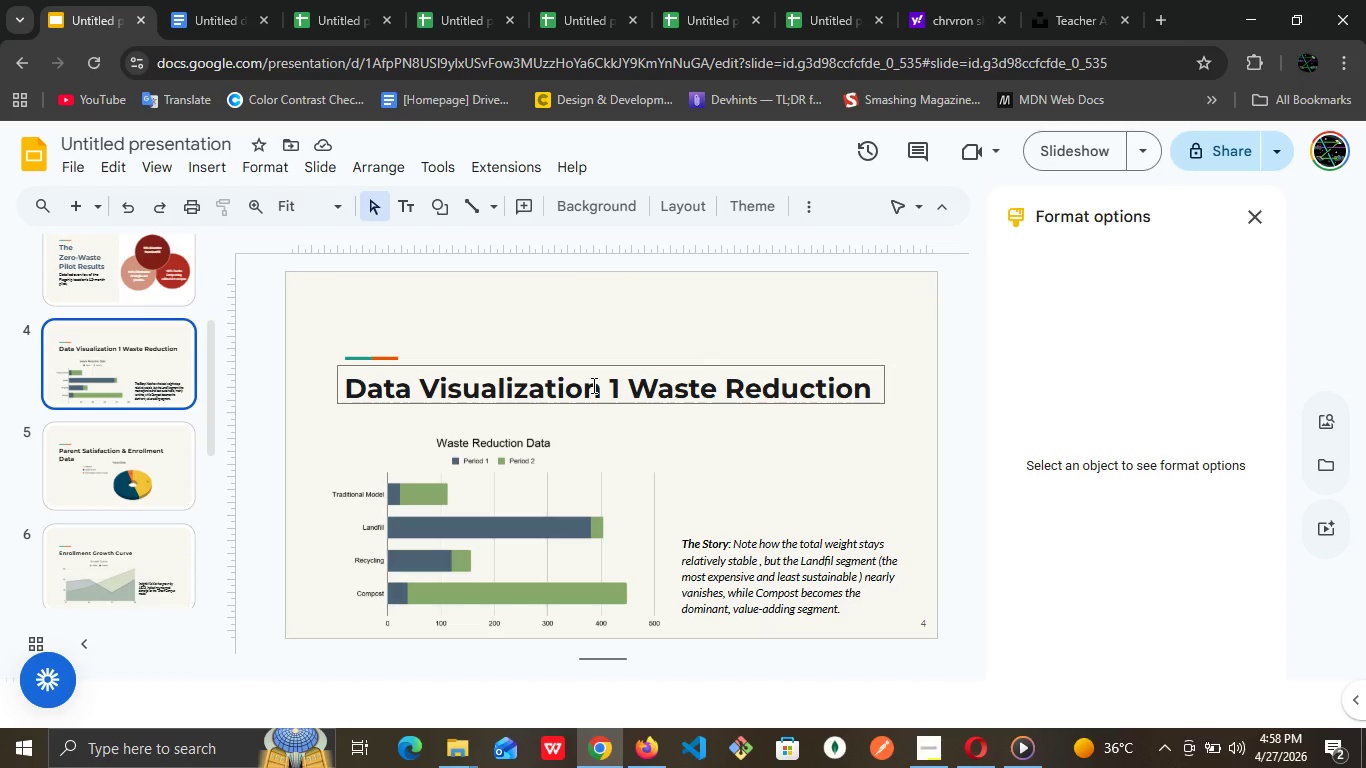 
double_click([592, 384])
 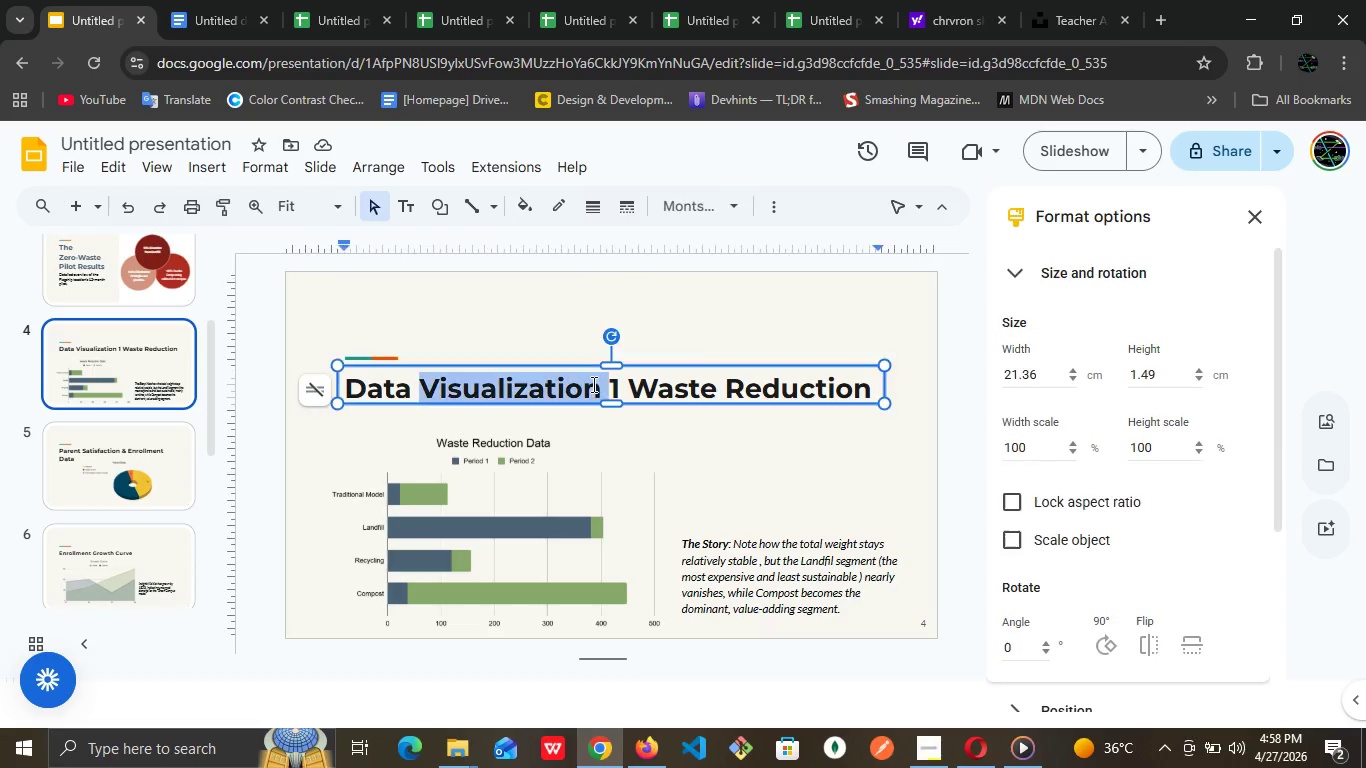 
triple_click([592, 384])
 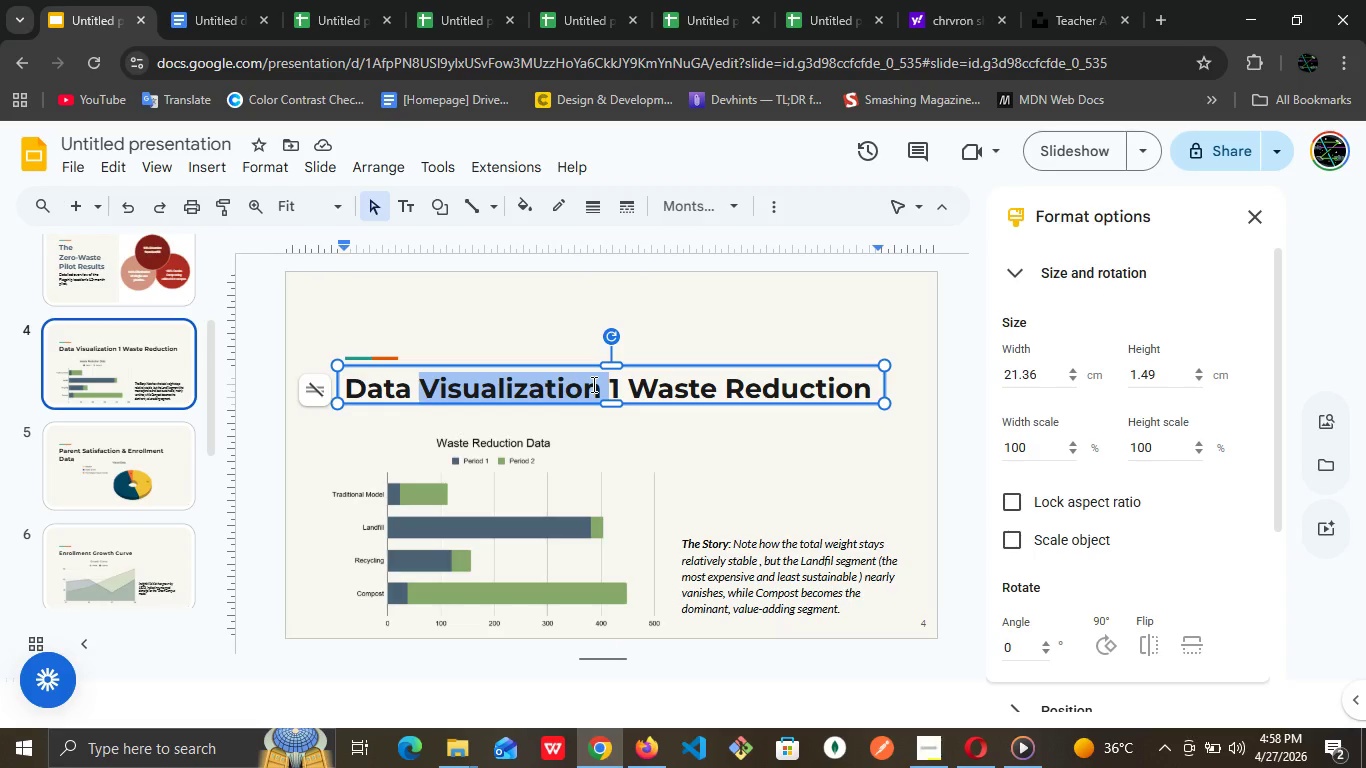 
triple_click([592, 384])
 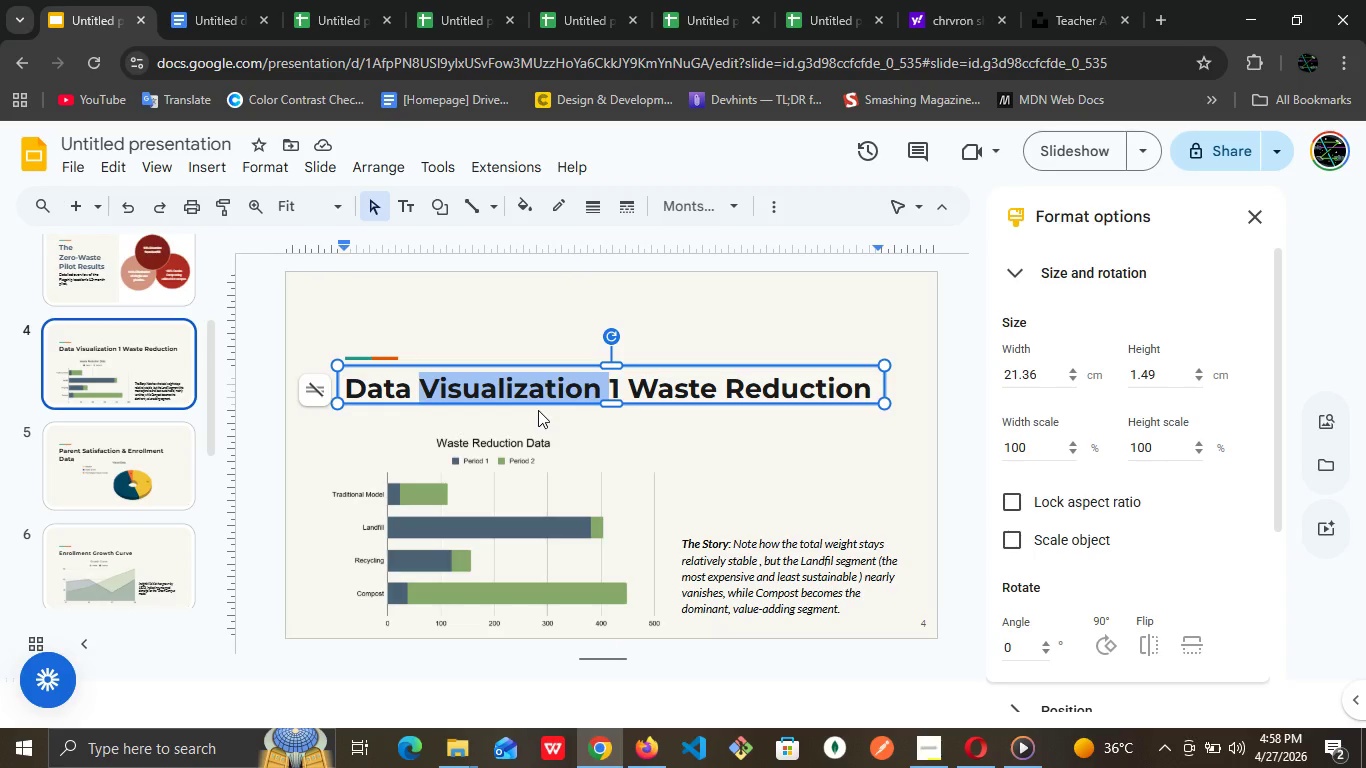 
key(Shift+ShiftLeft)
 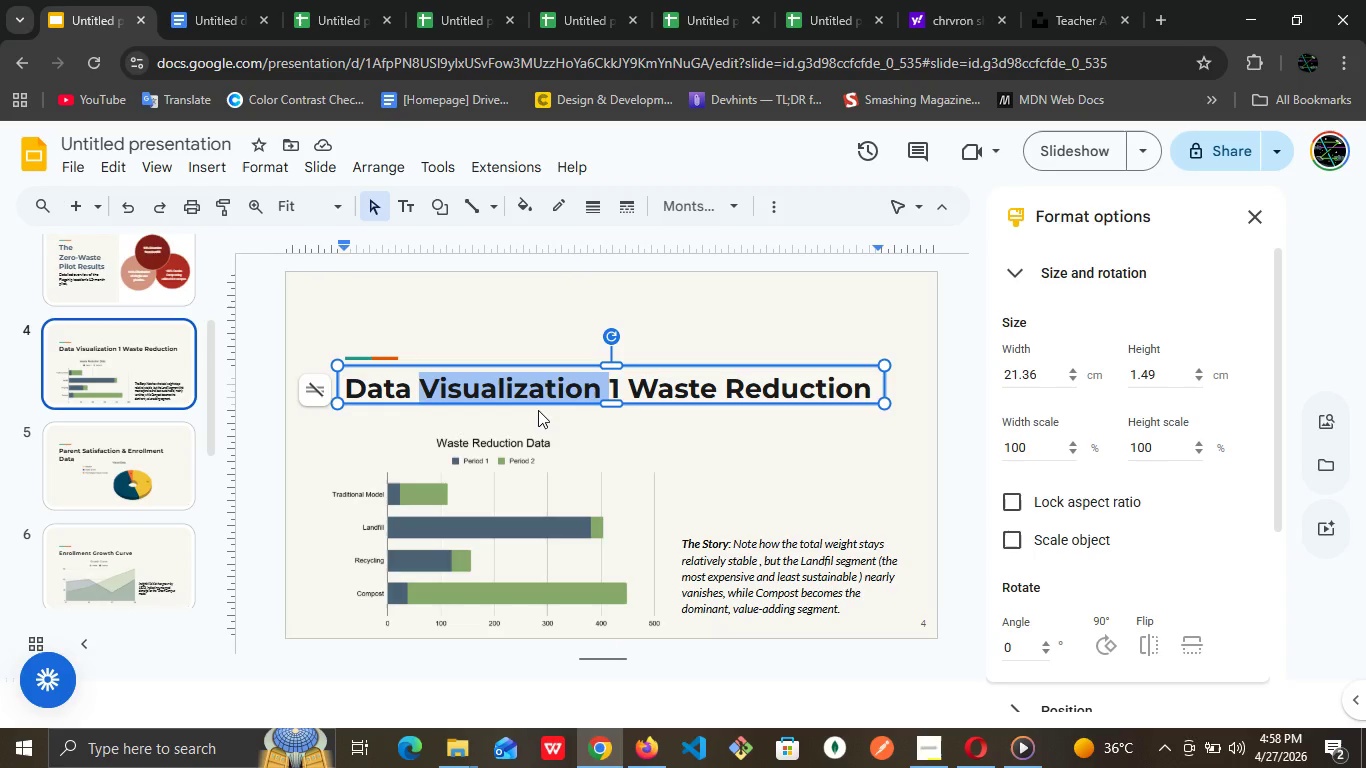 
key(Control+A)
 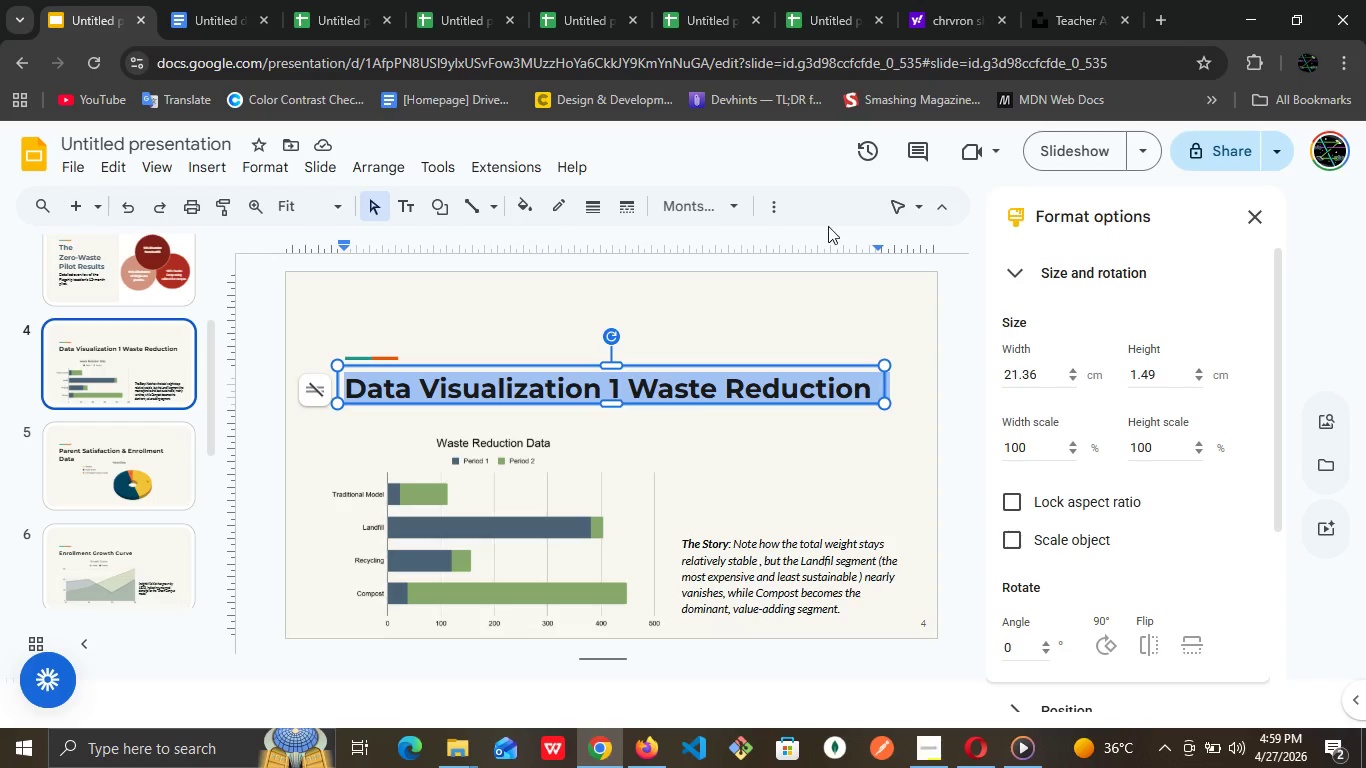 
left_click([770, 203])
 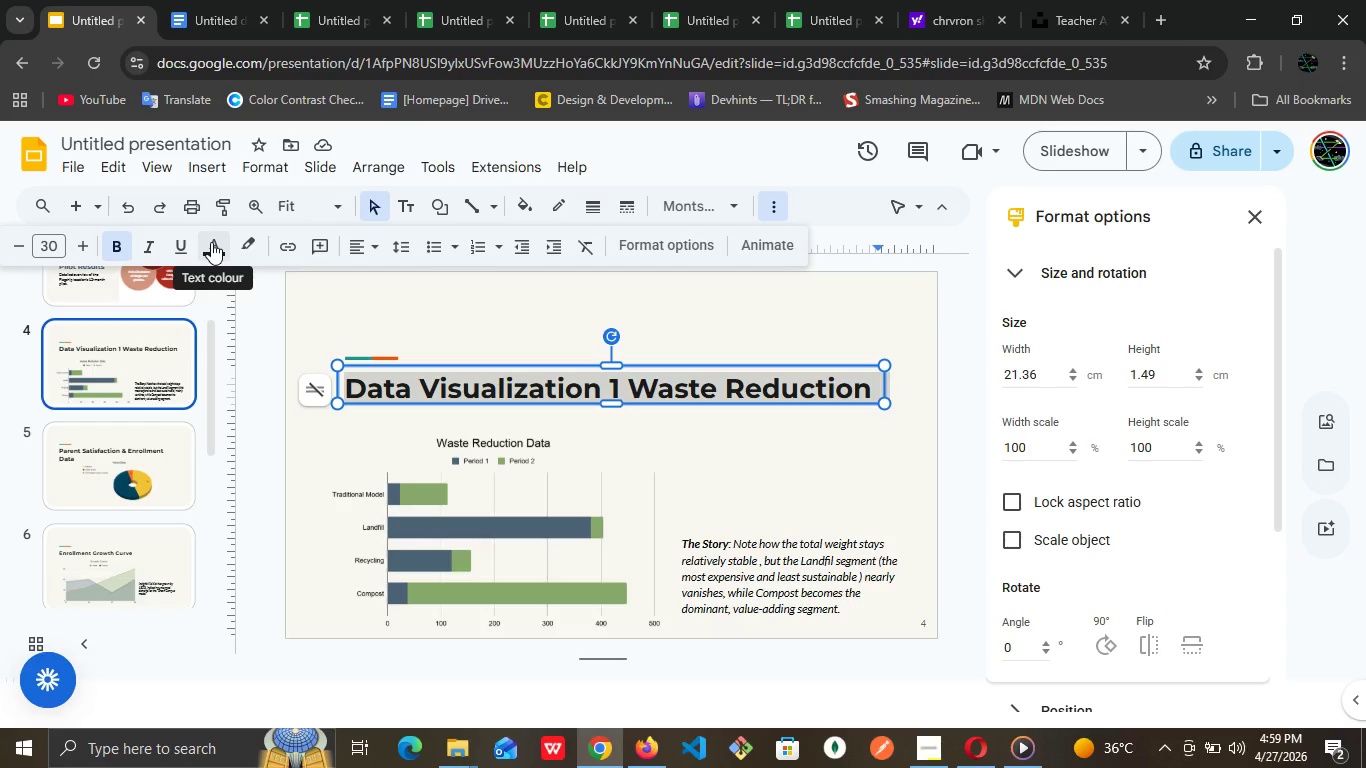 
left_click([211, 242])
 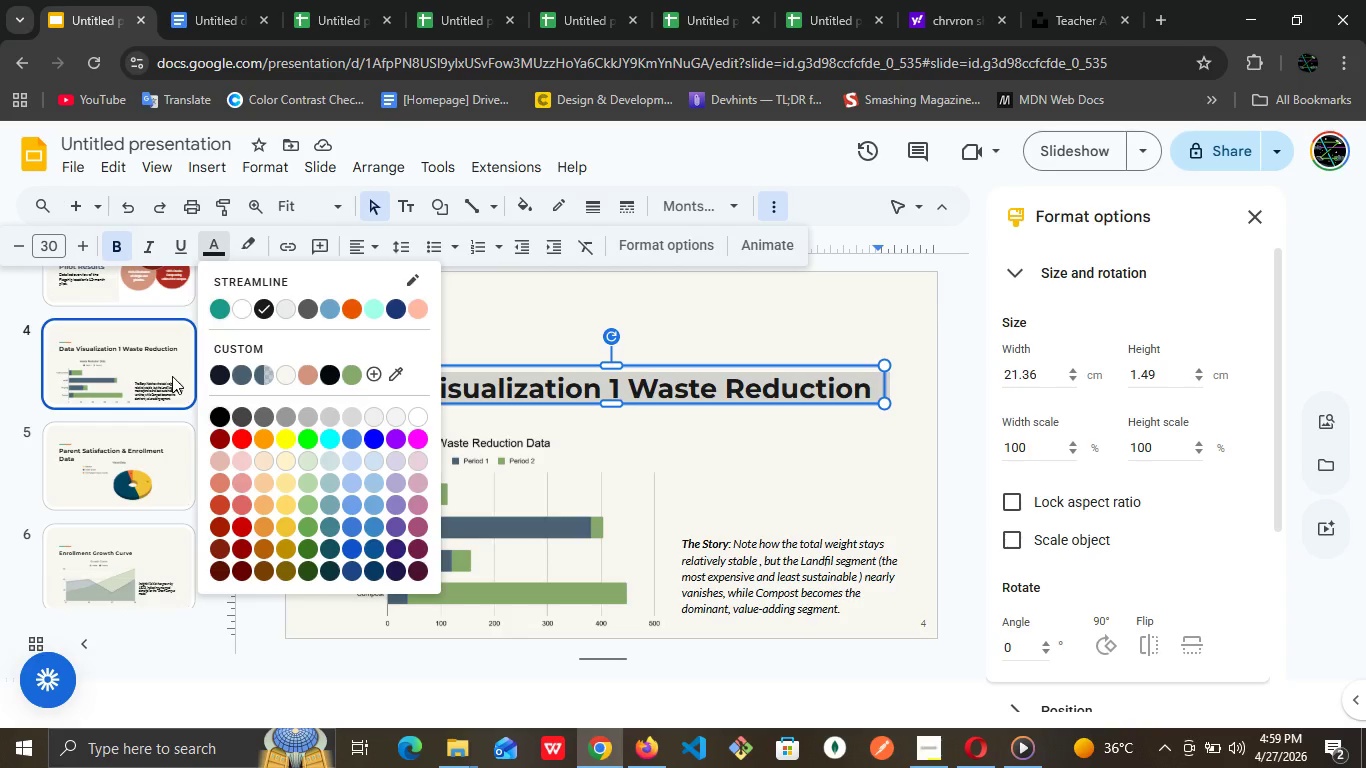 
left_click([171, 375])
 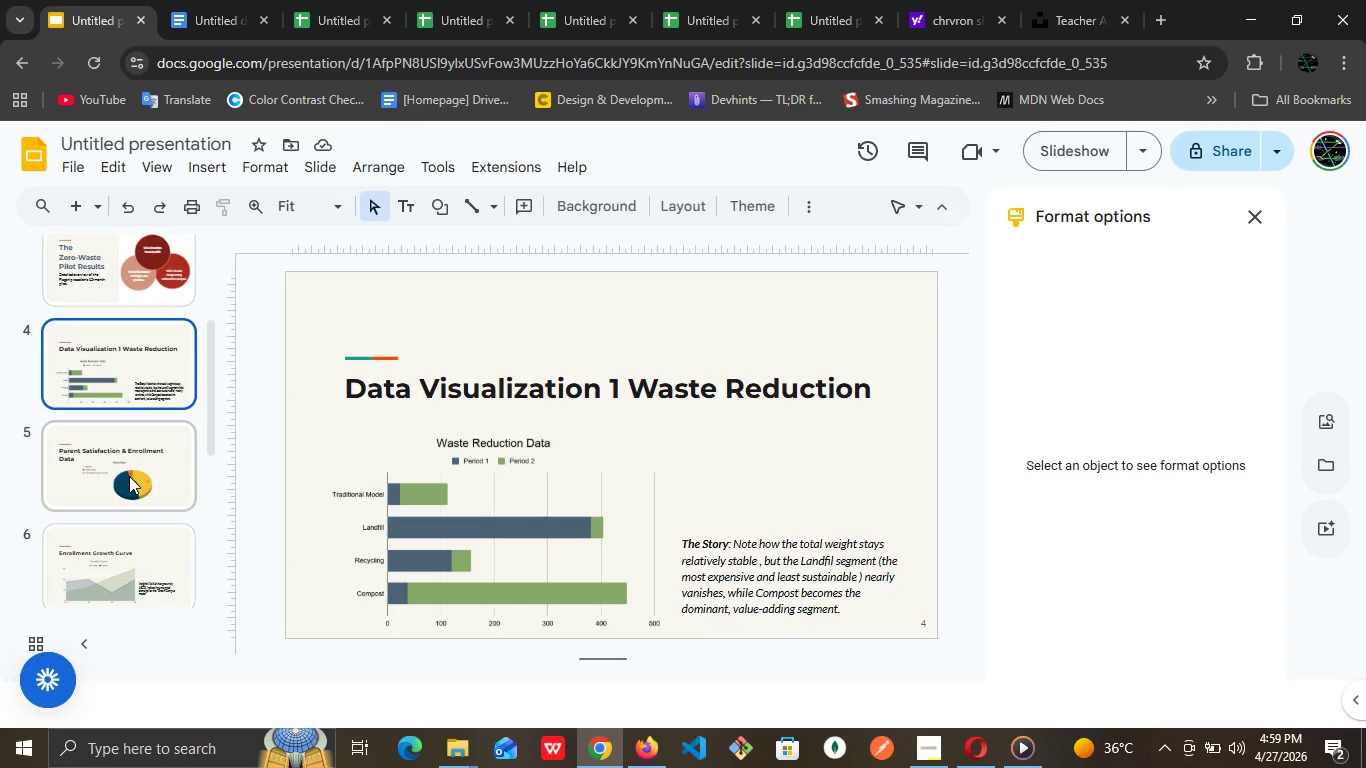 
left_click([129, 476])
 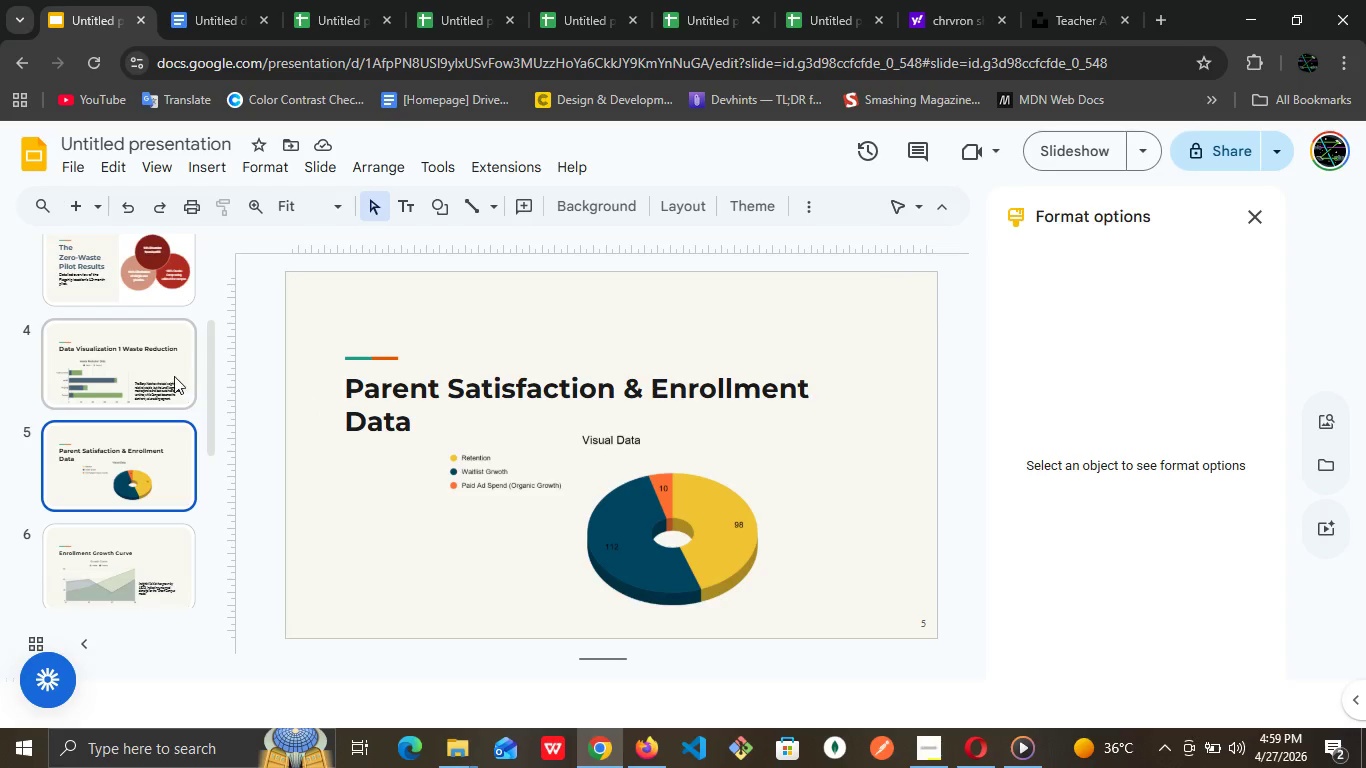 
left_click([174, 376])
 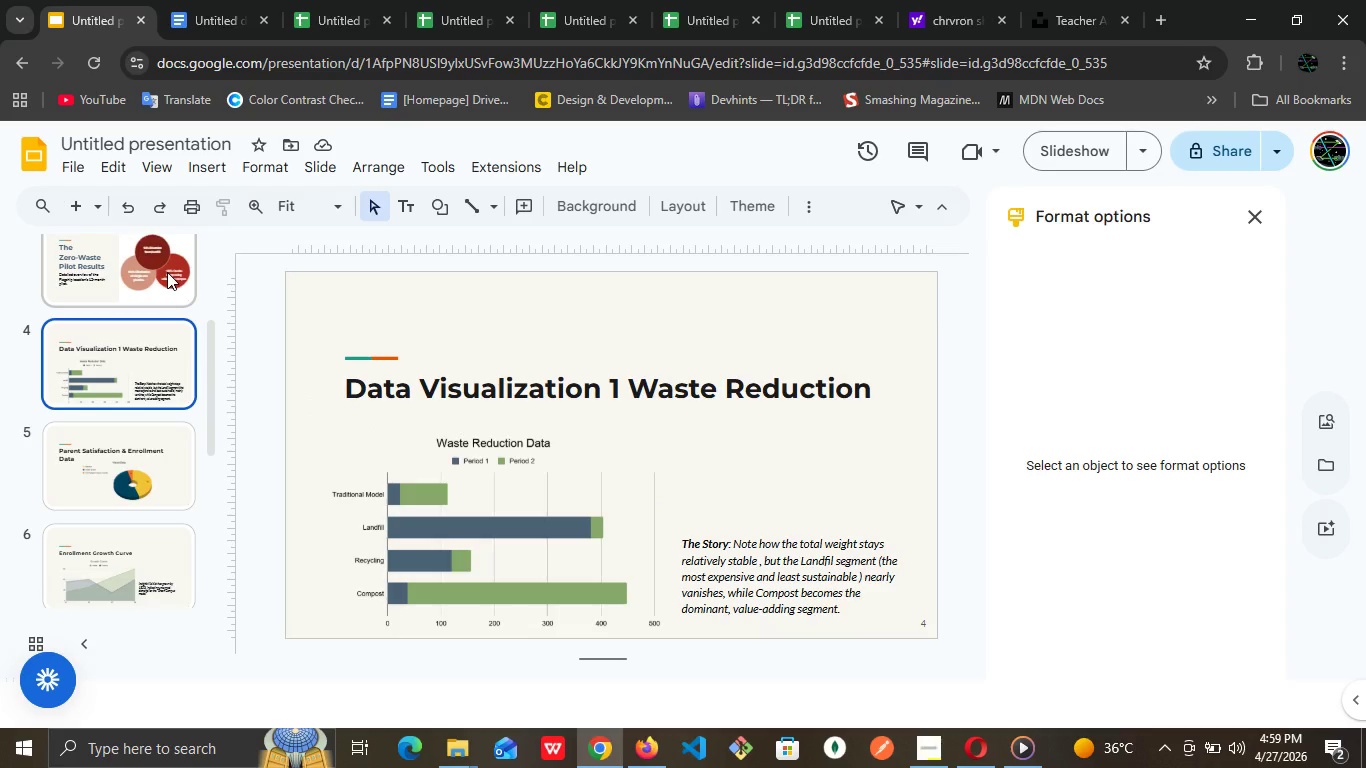 
left_click([167, 272])
 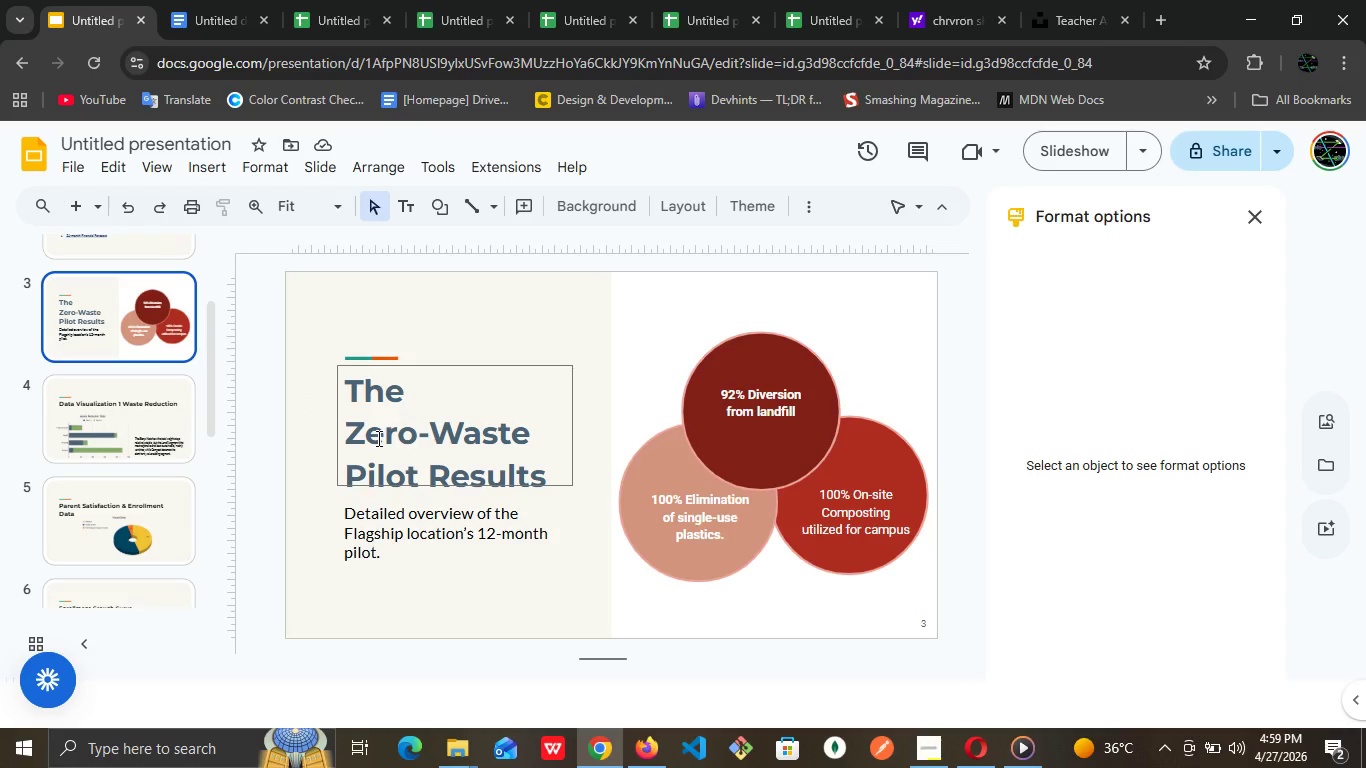 
double_click([377, 438])
 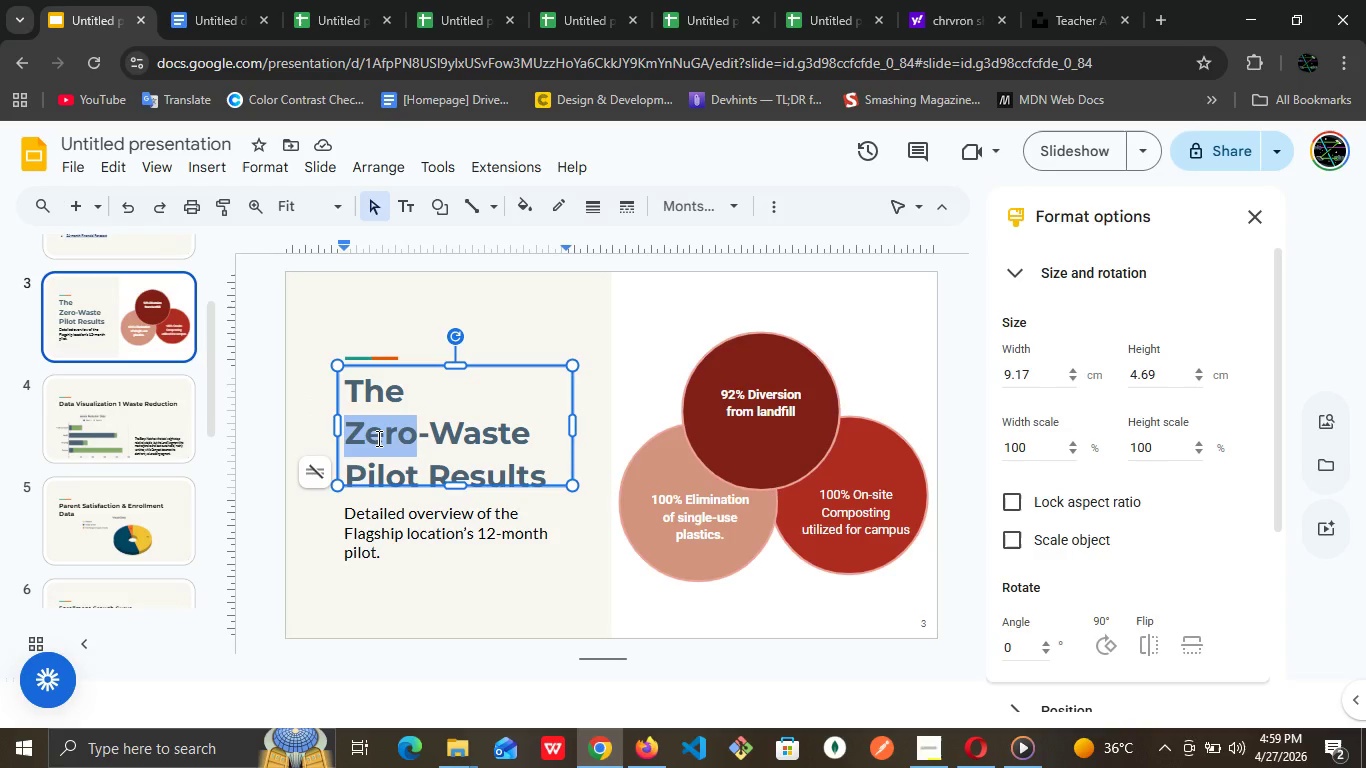 
triple_click([377, 438])
 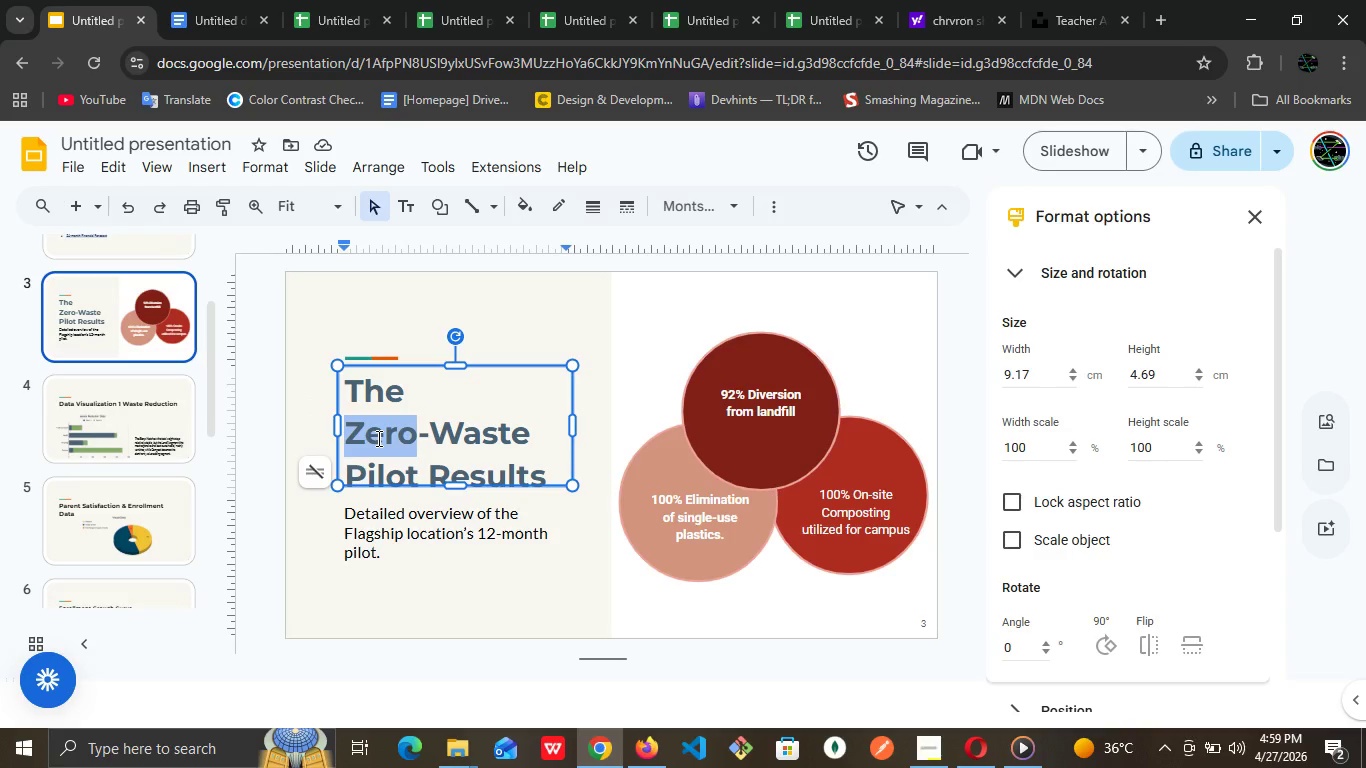 
triple_click([377, 438])
 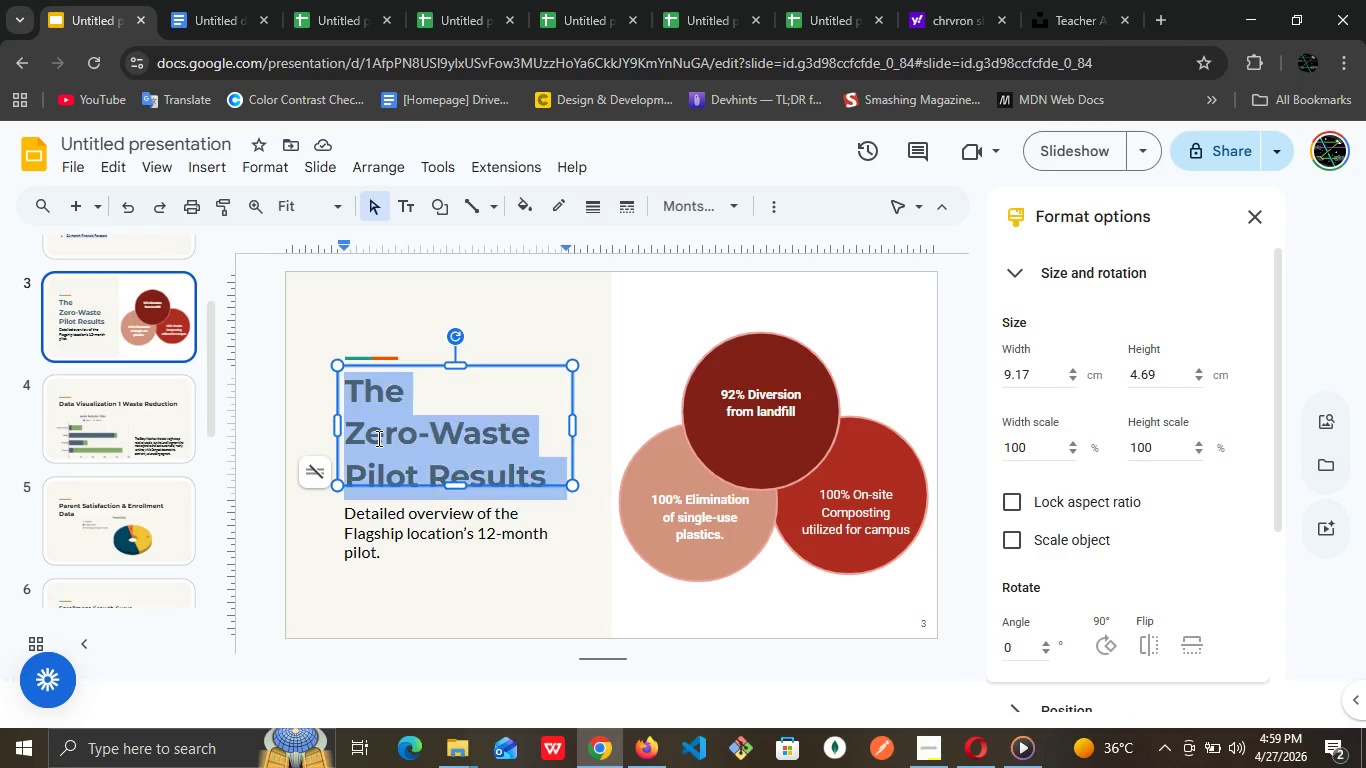 
triple_click([377, 438])
 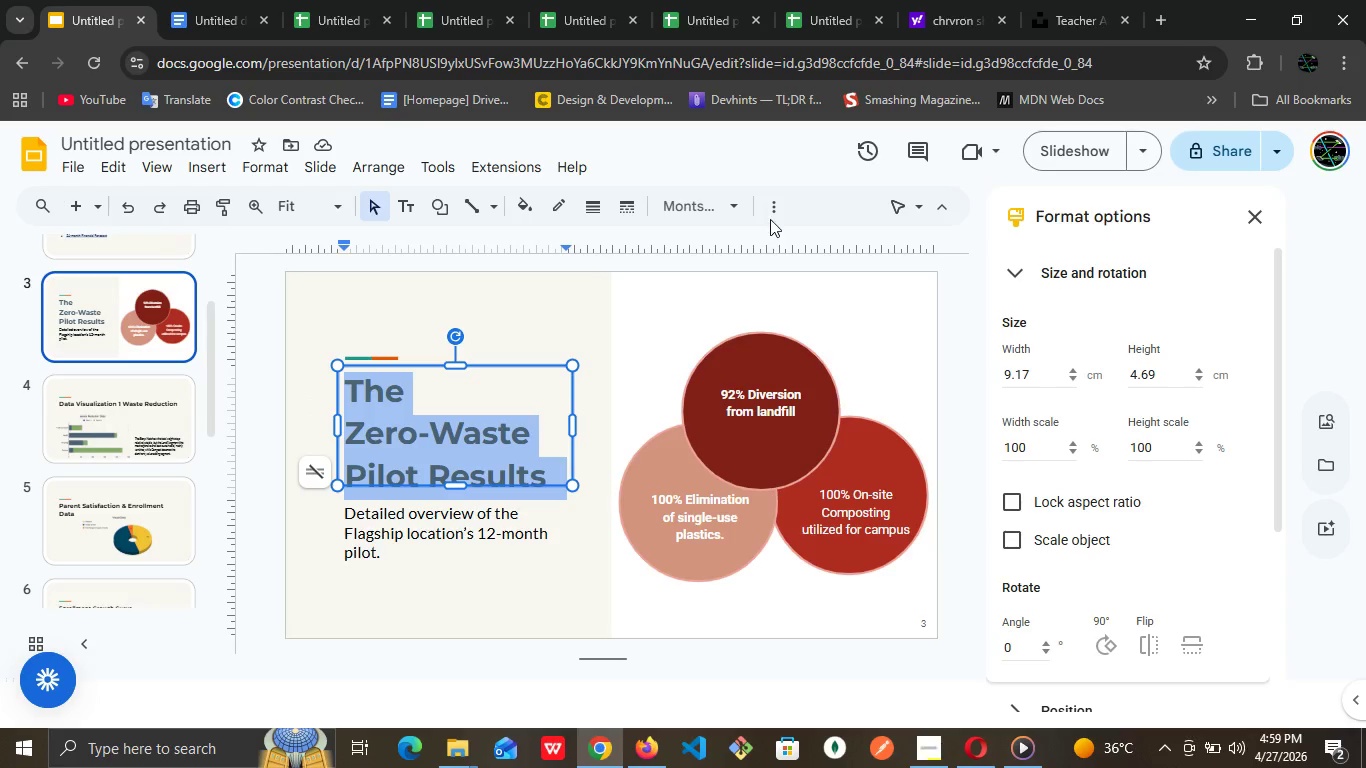 
left_click([780, 203])
 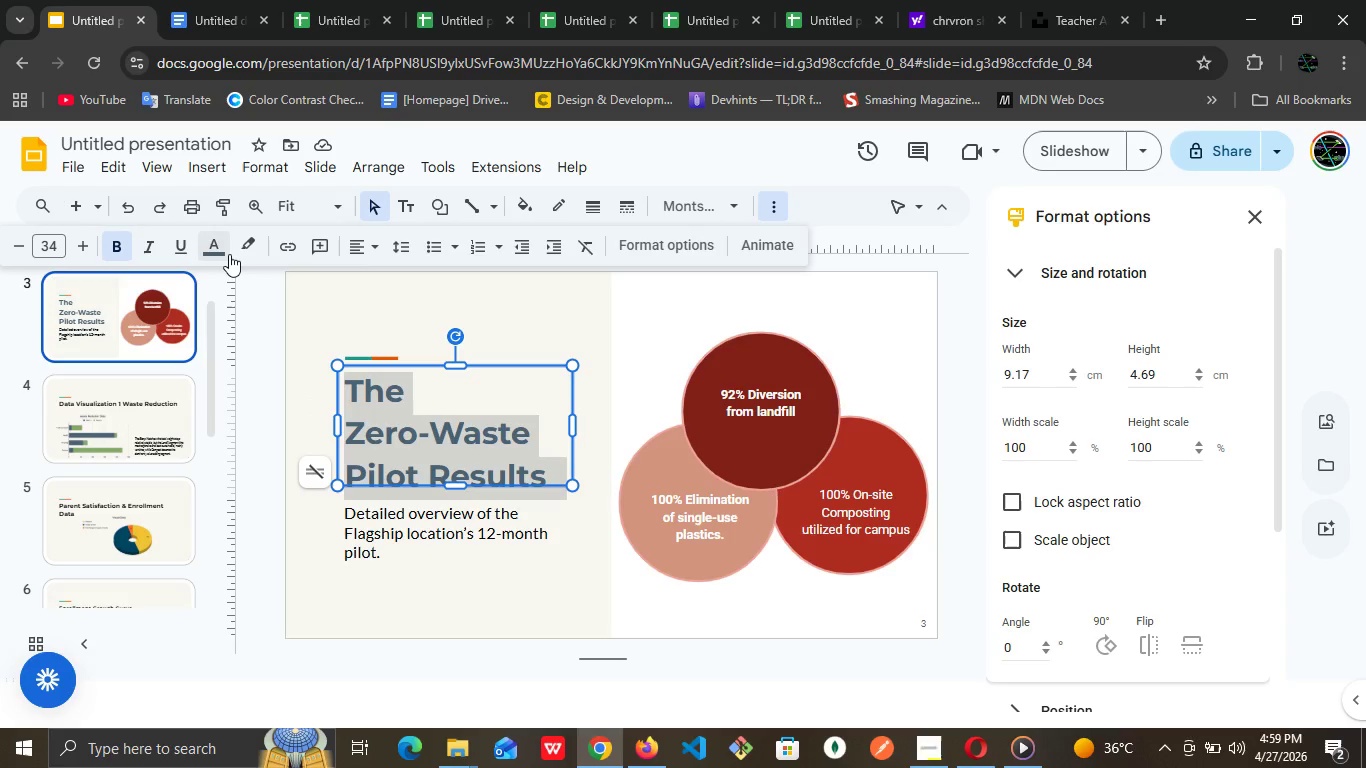 
left_click([229, 254])
 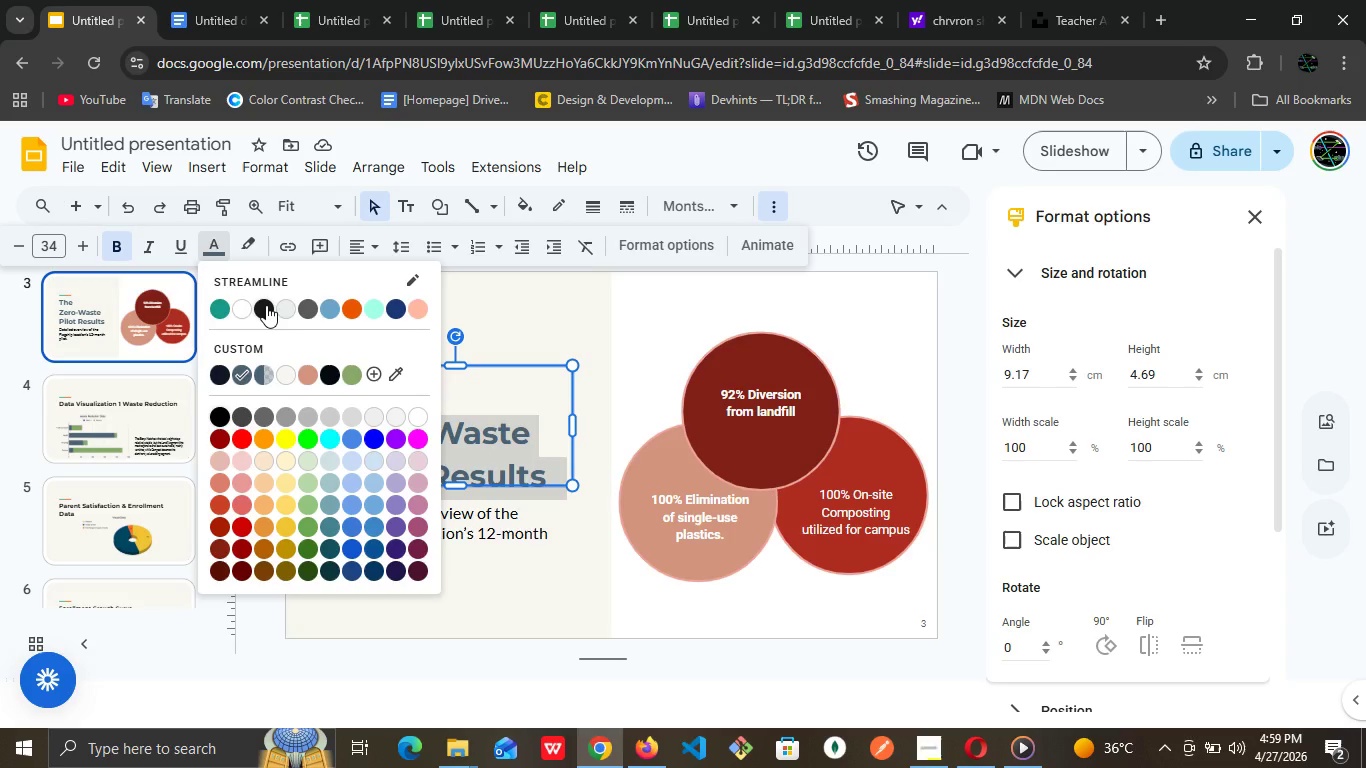 
left_click([266, 305])
 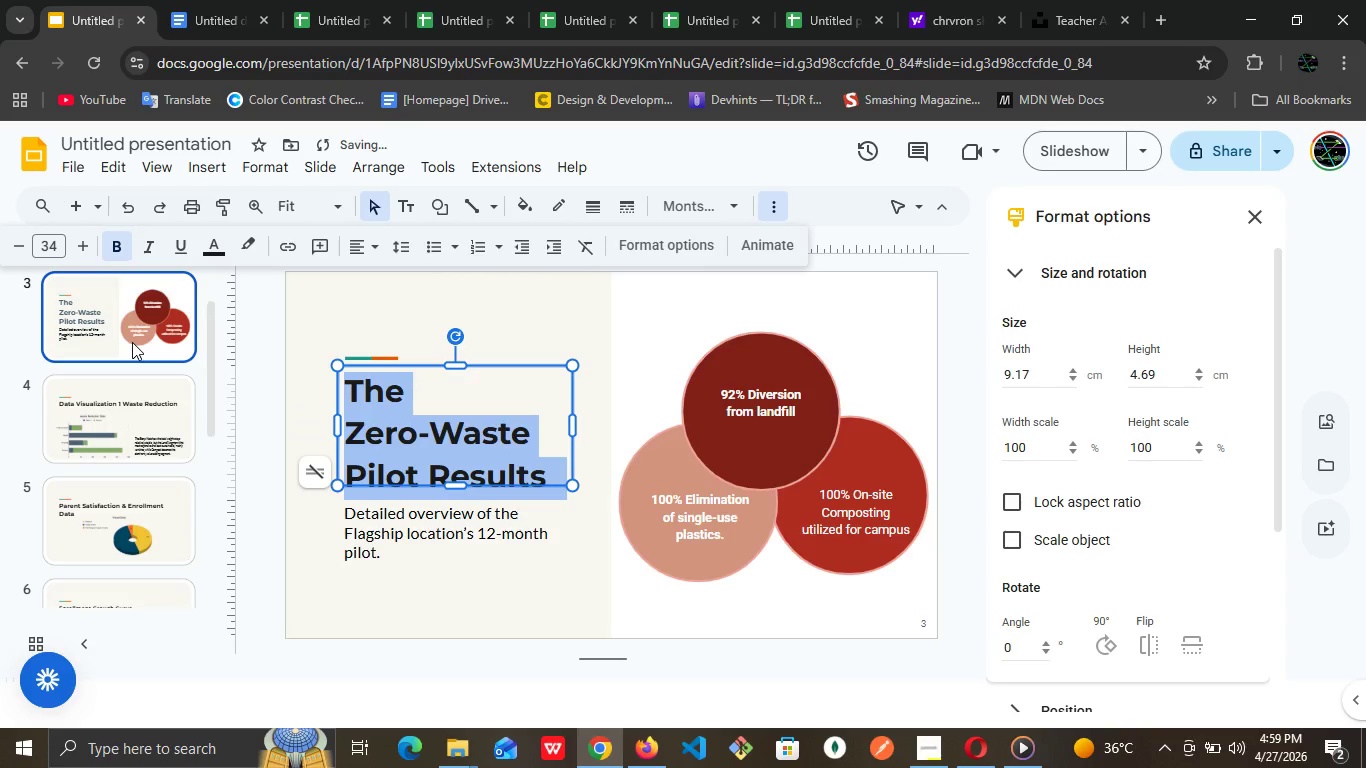 
left_click([132, 340])
 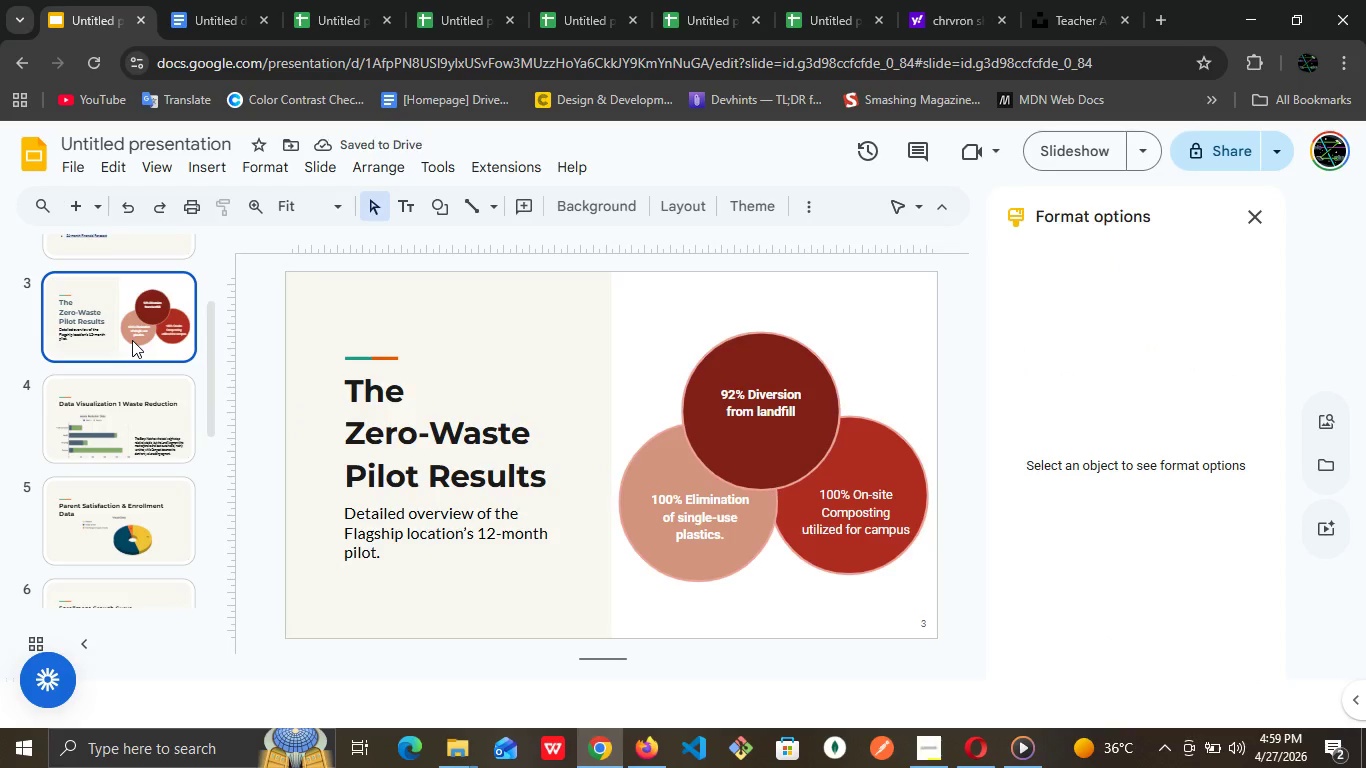 
scroll: coordinate [132, 340], scroll_direction: up, amount: 1.0
 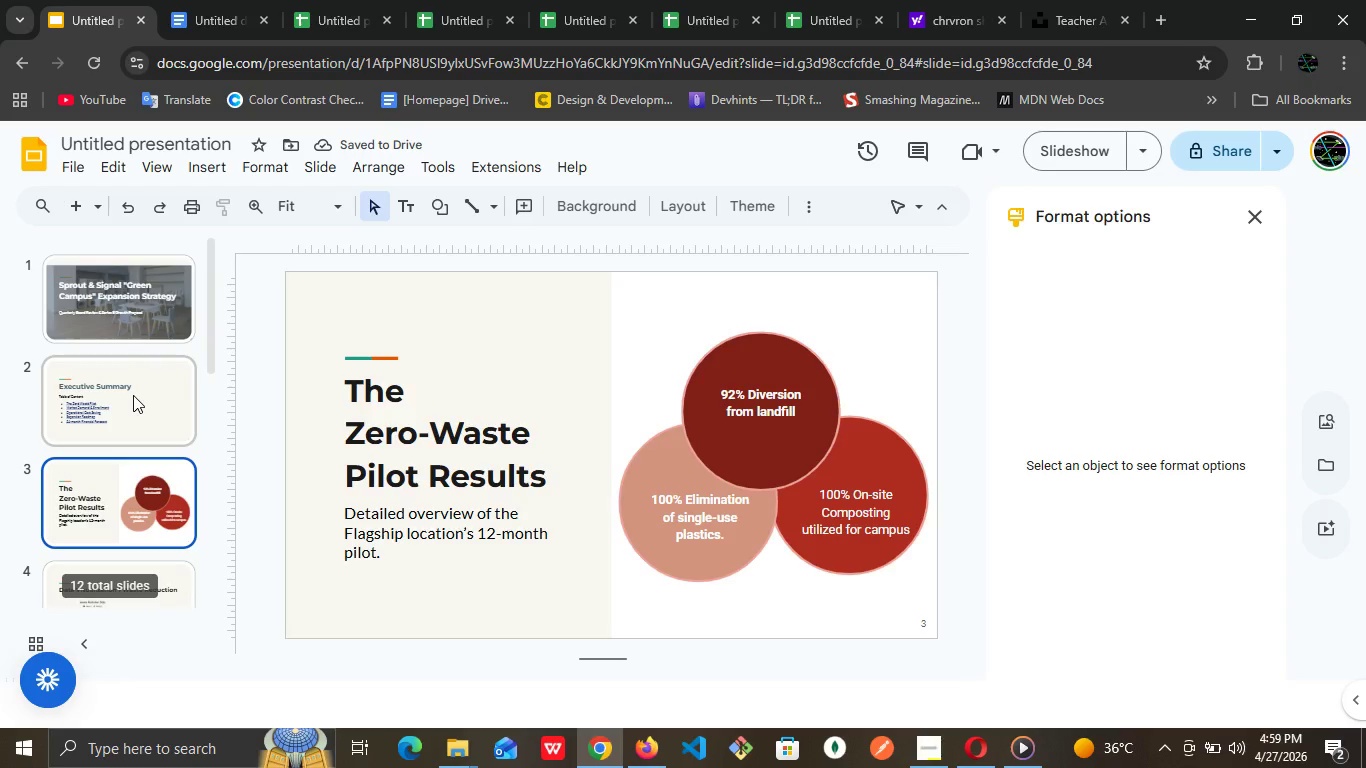 
left_click([133, 395])
 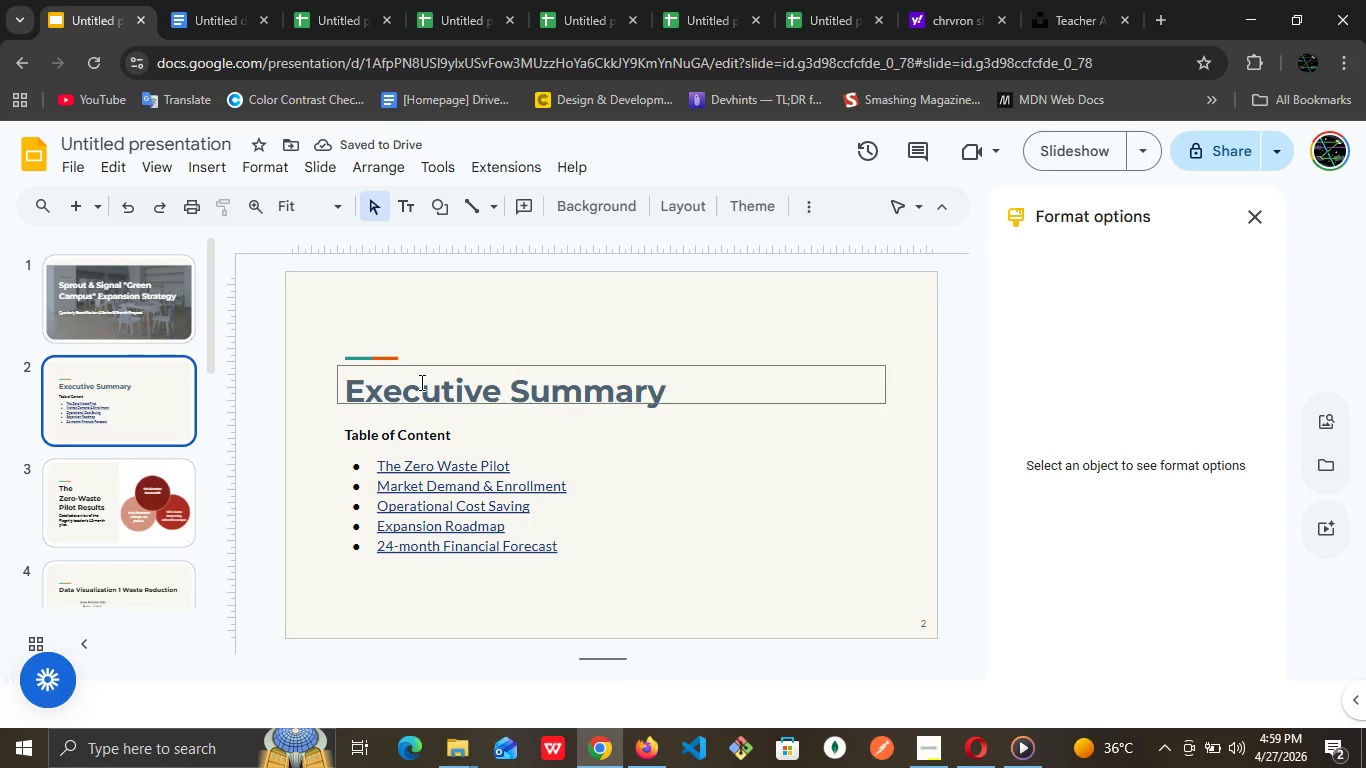 
double_click([420, 382])
 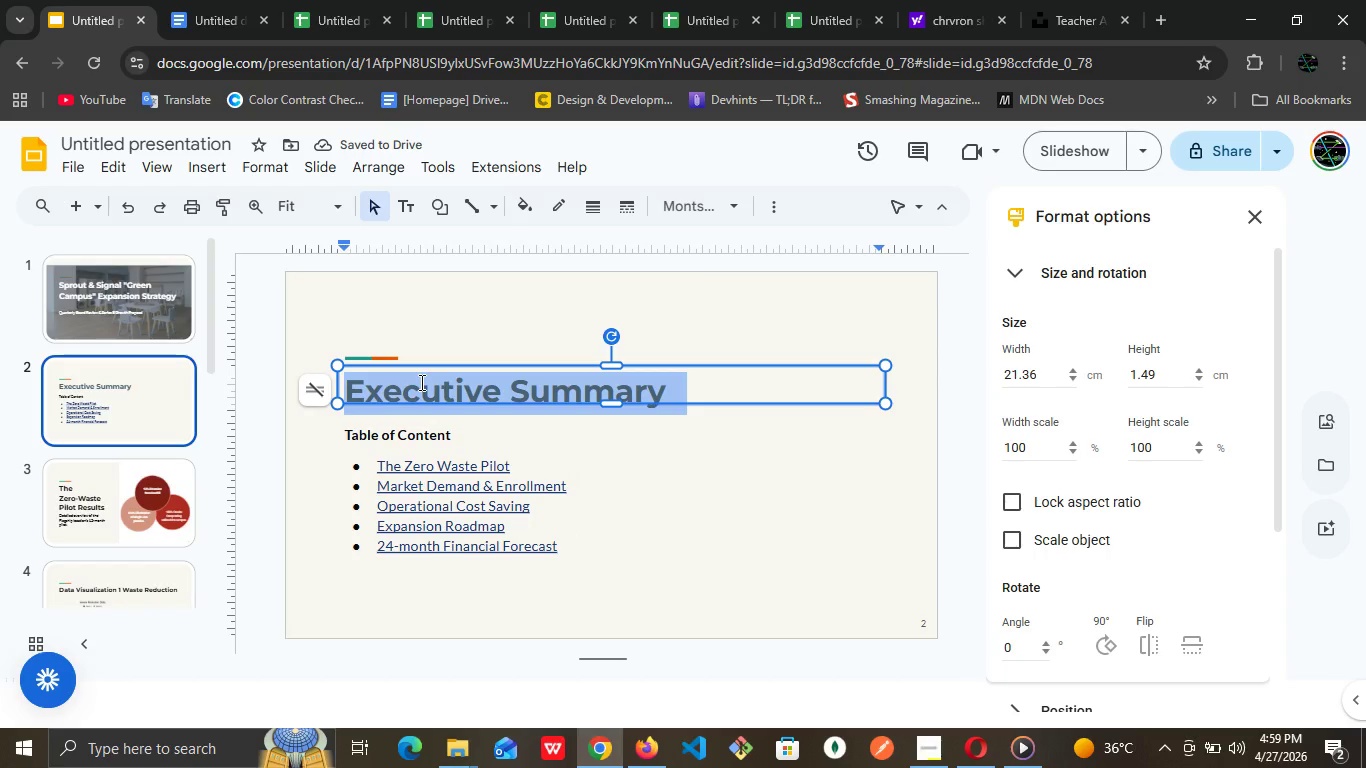 
triple_click([420, 382])
 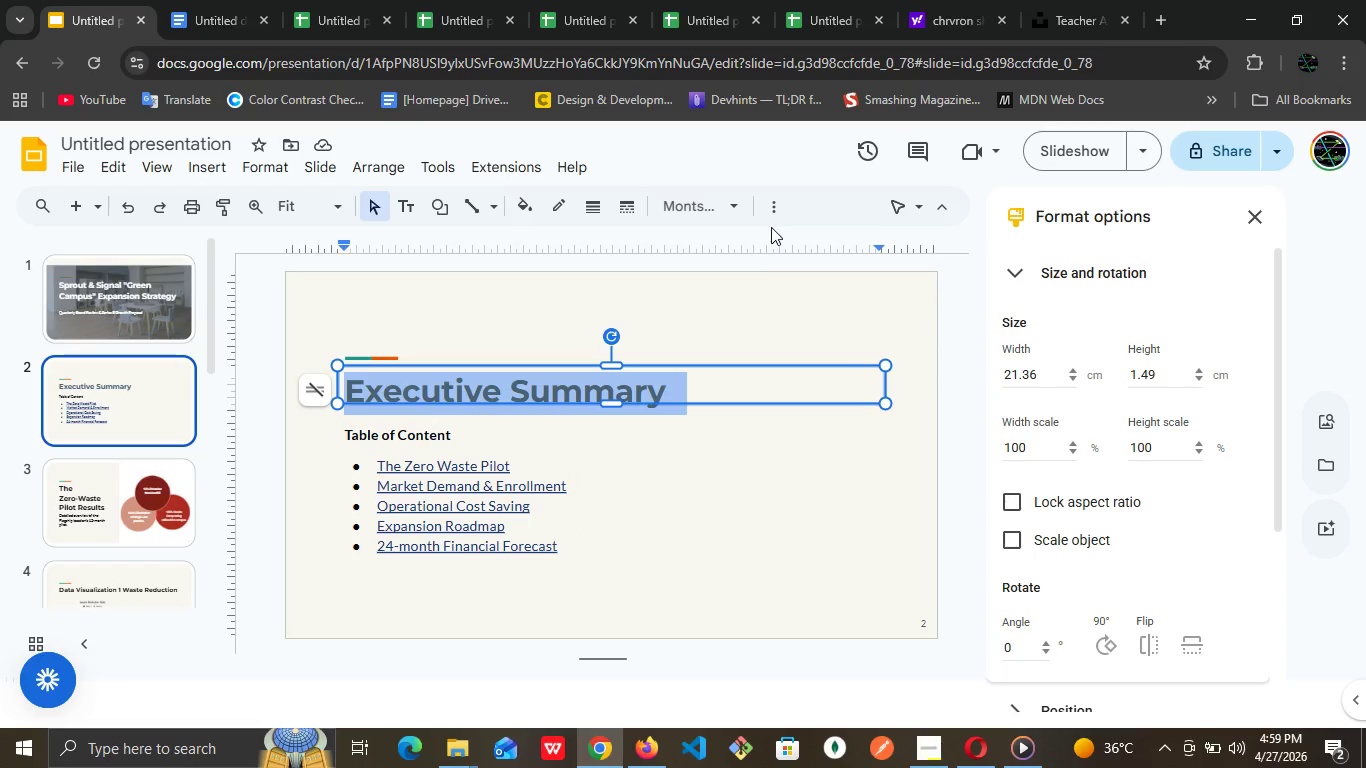 
left_click([773, 207])
 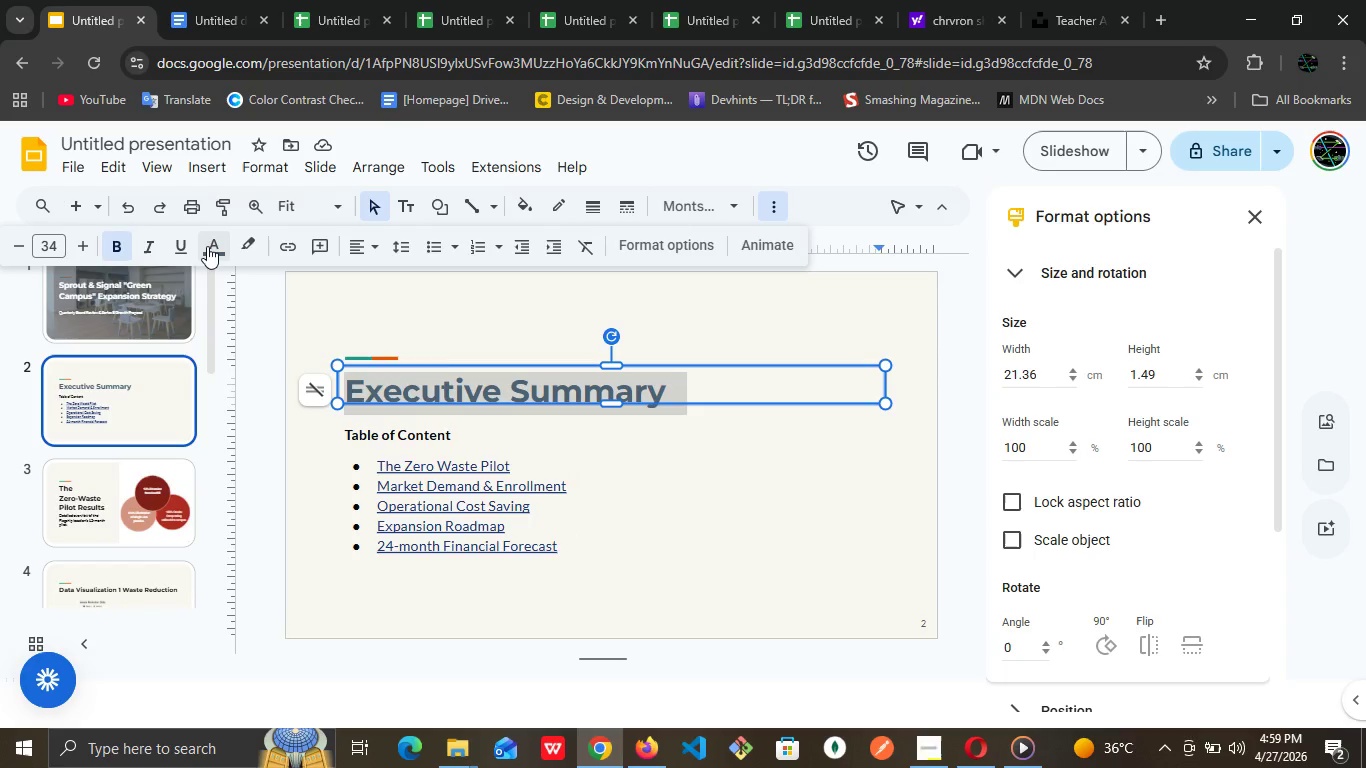 
left_click([207, 246])
 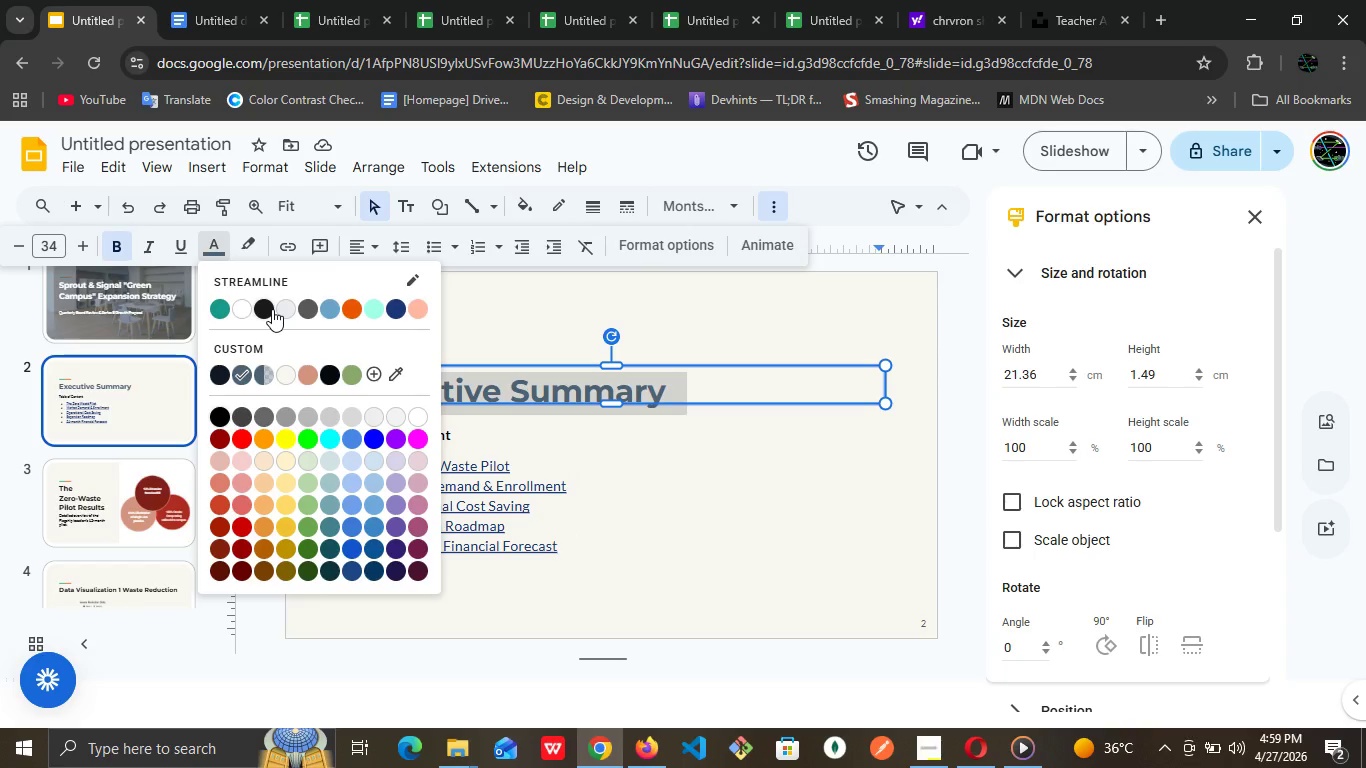 
left_click([272, 309])
 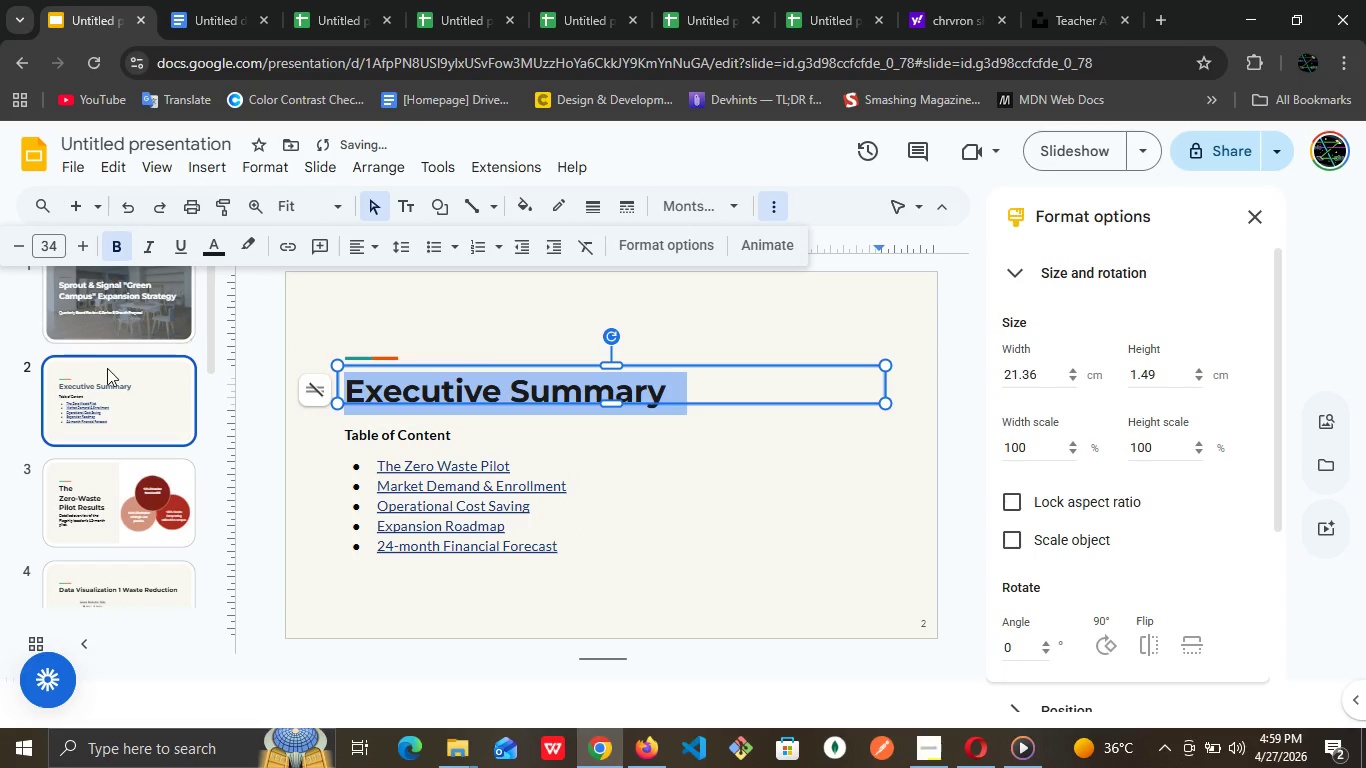 
left_click([104, 379])
 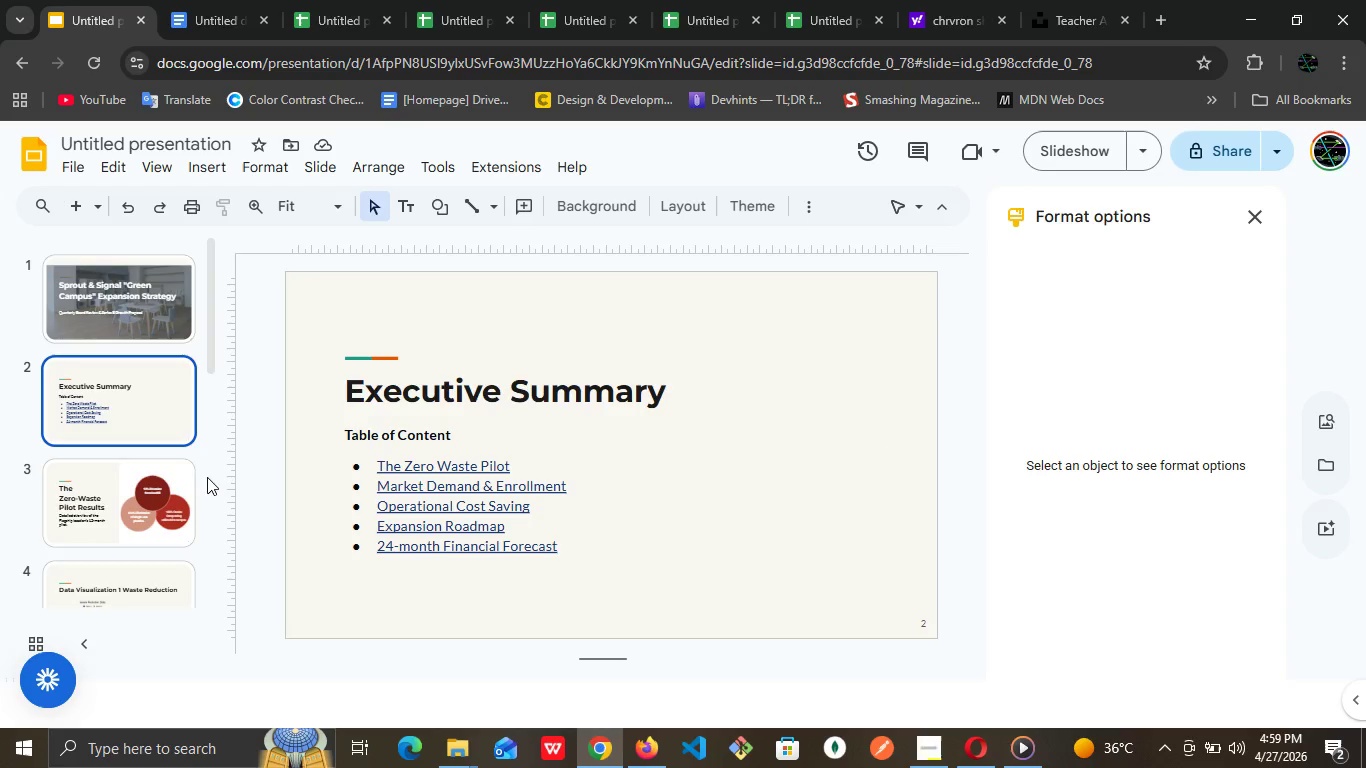 
wait(5.36)
 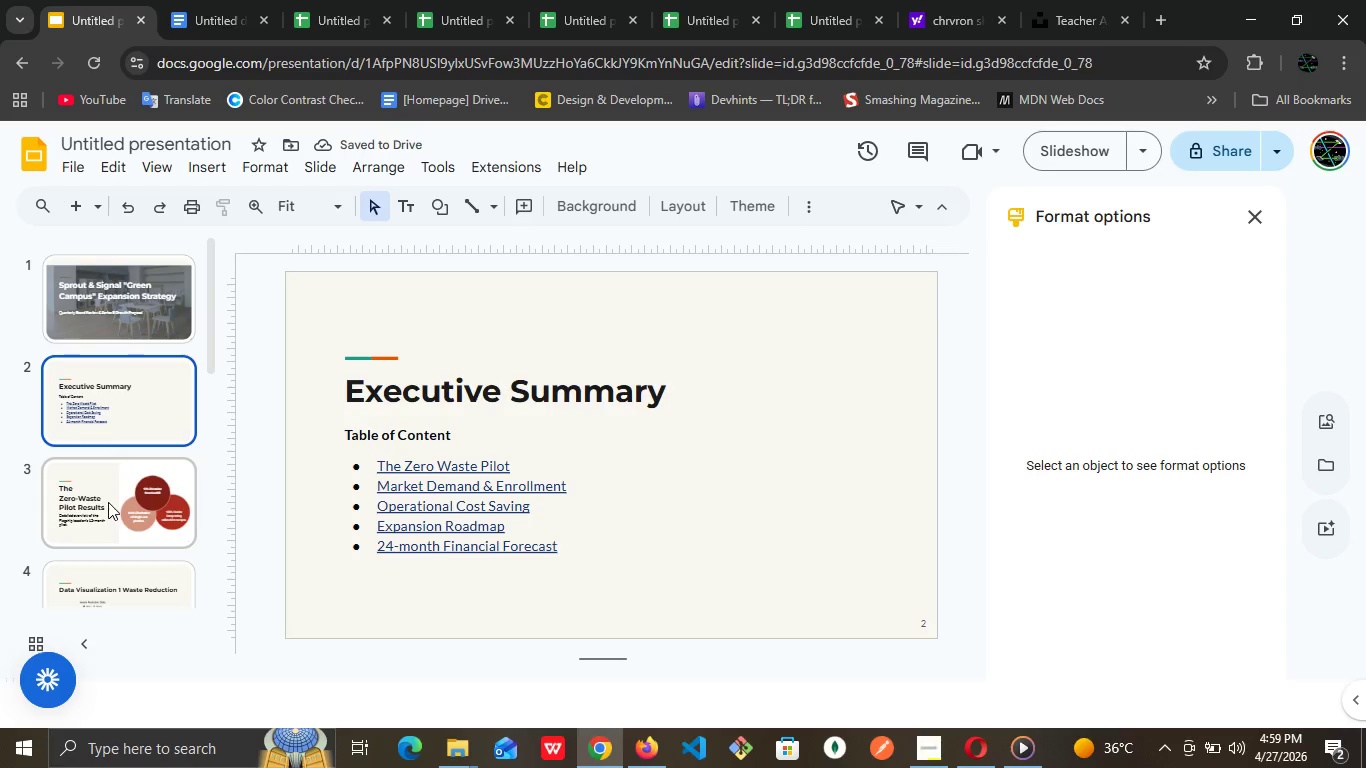 
left_click([159, 487])
 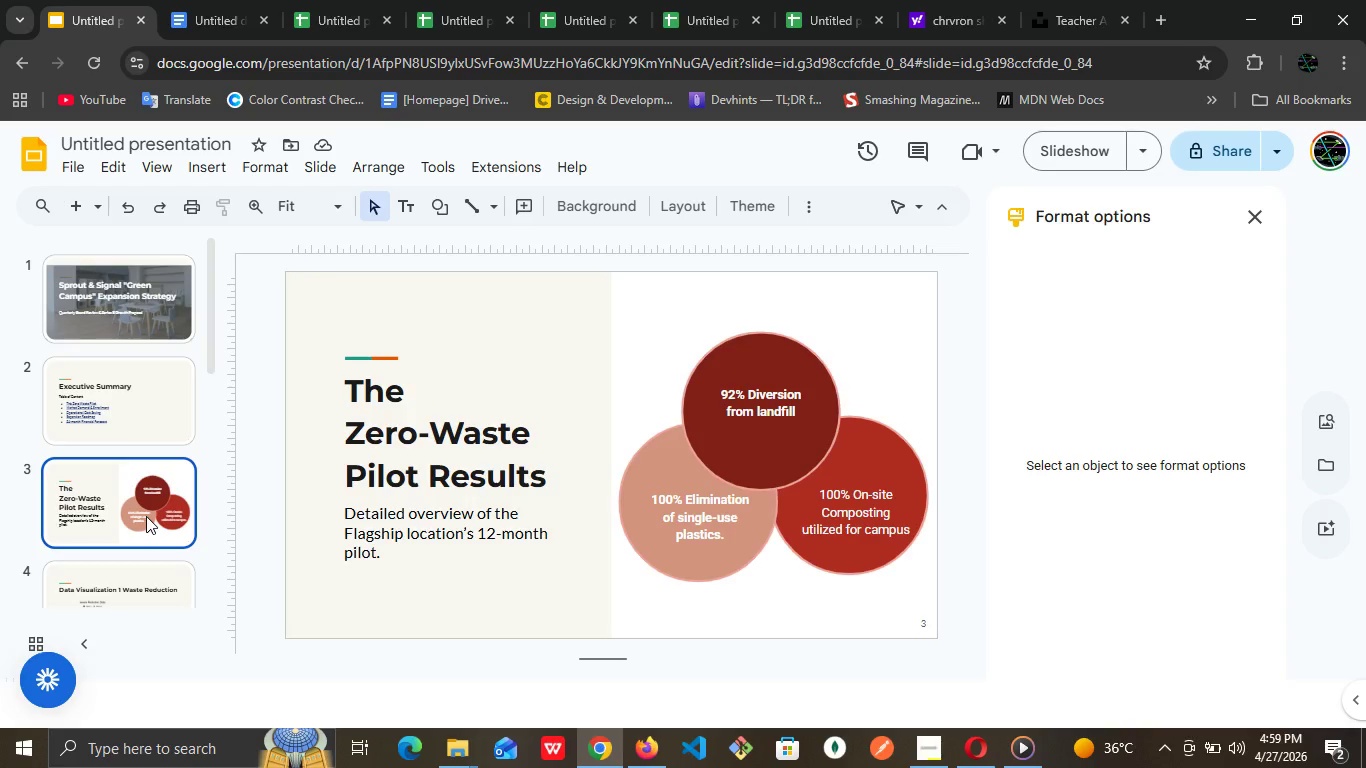 
scroll: coordinate [148, 514], scroll_direction: down, amount: 1.0
 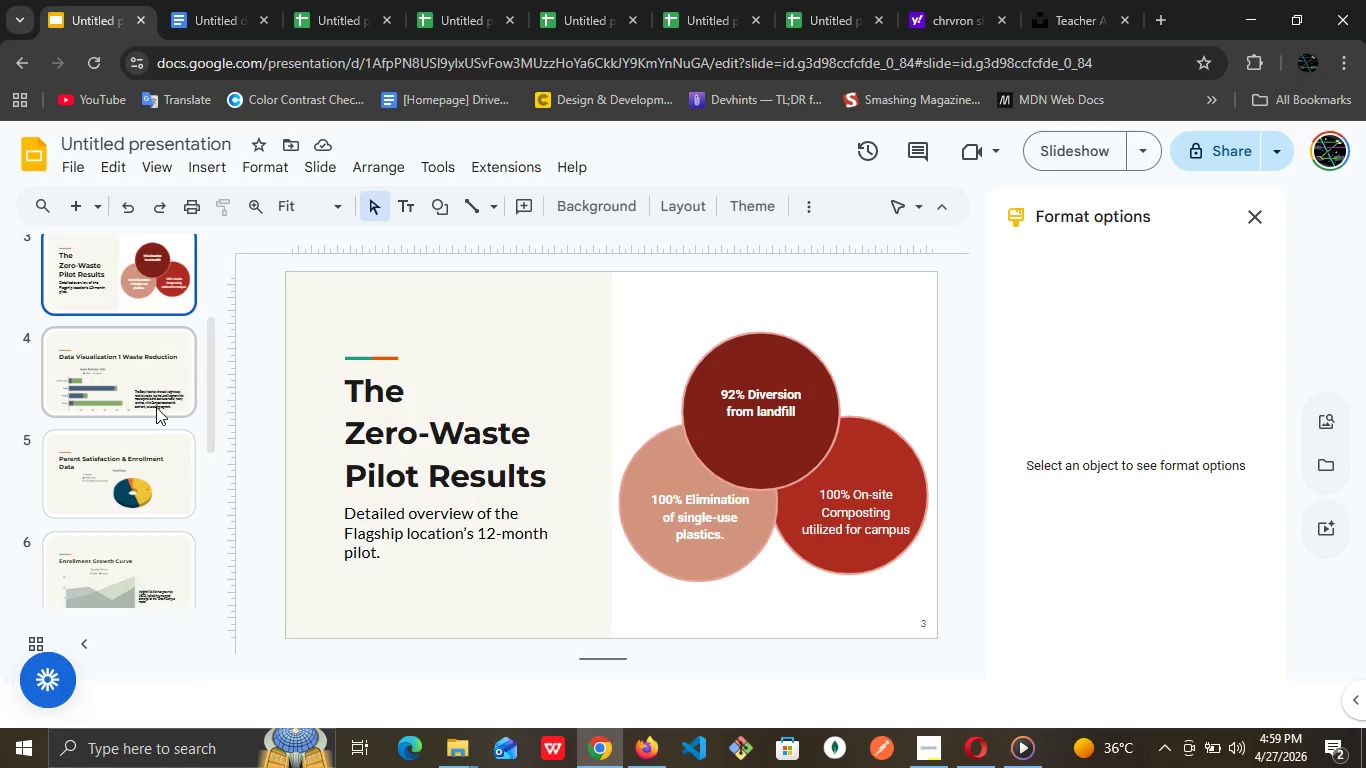 
left_click([156, 407])
 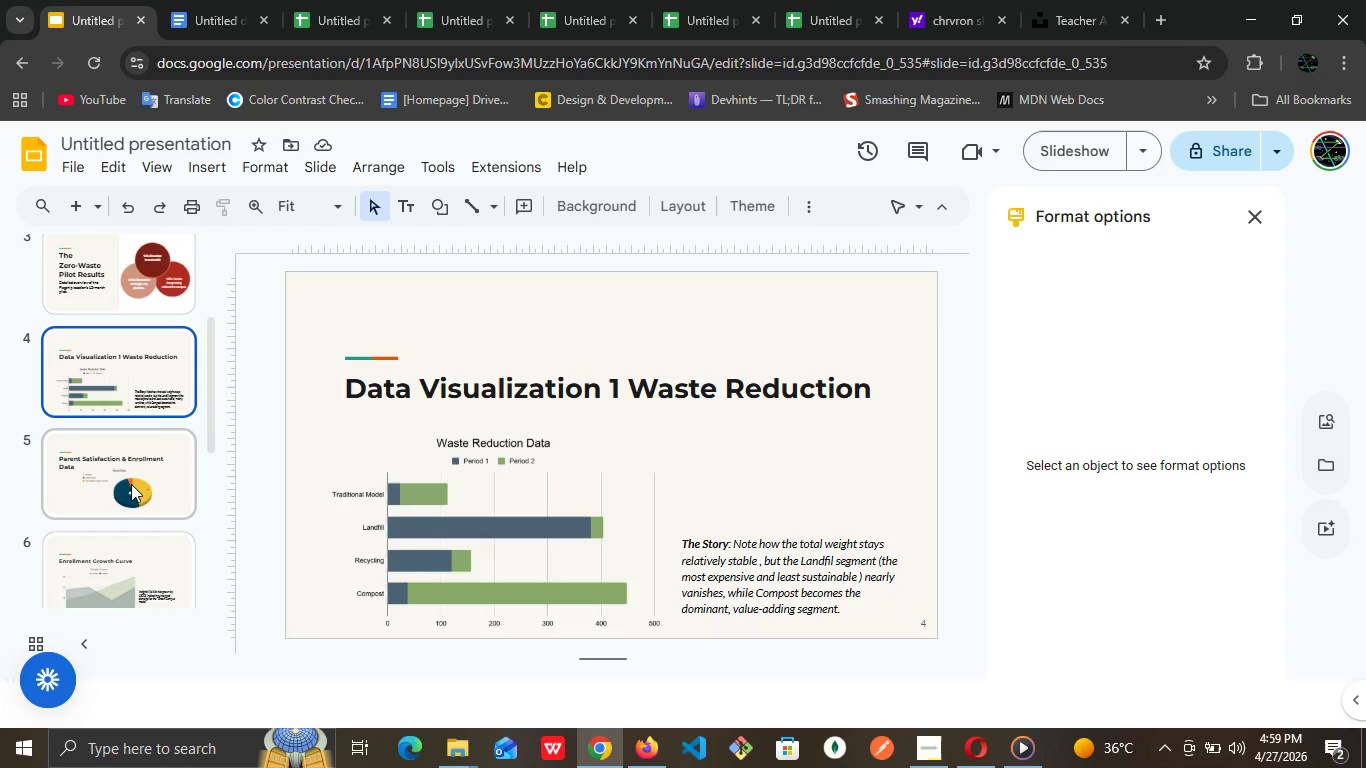 
wait(9.91)
 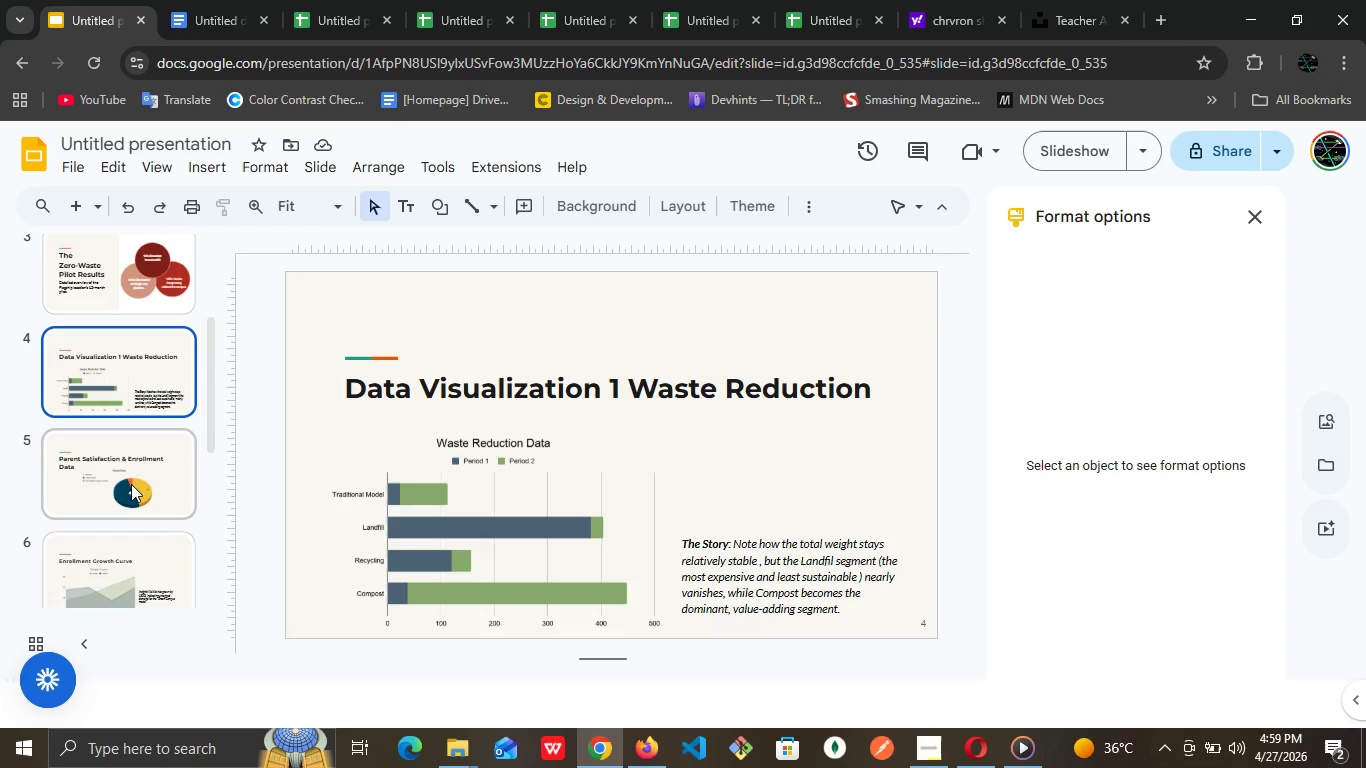 
left_click([131, 484])
 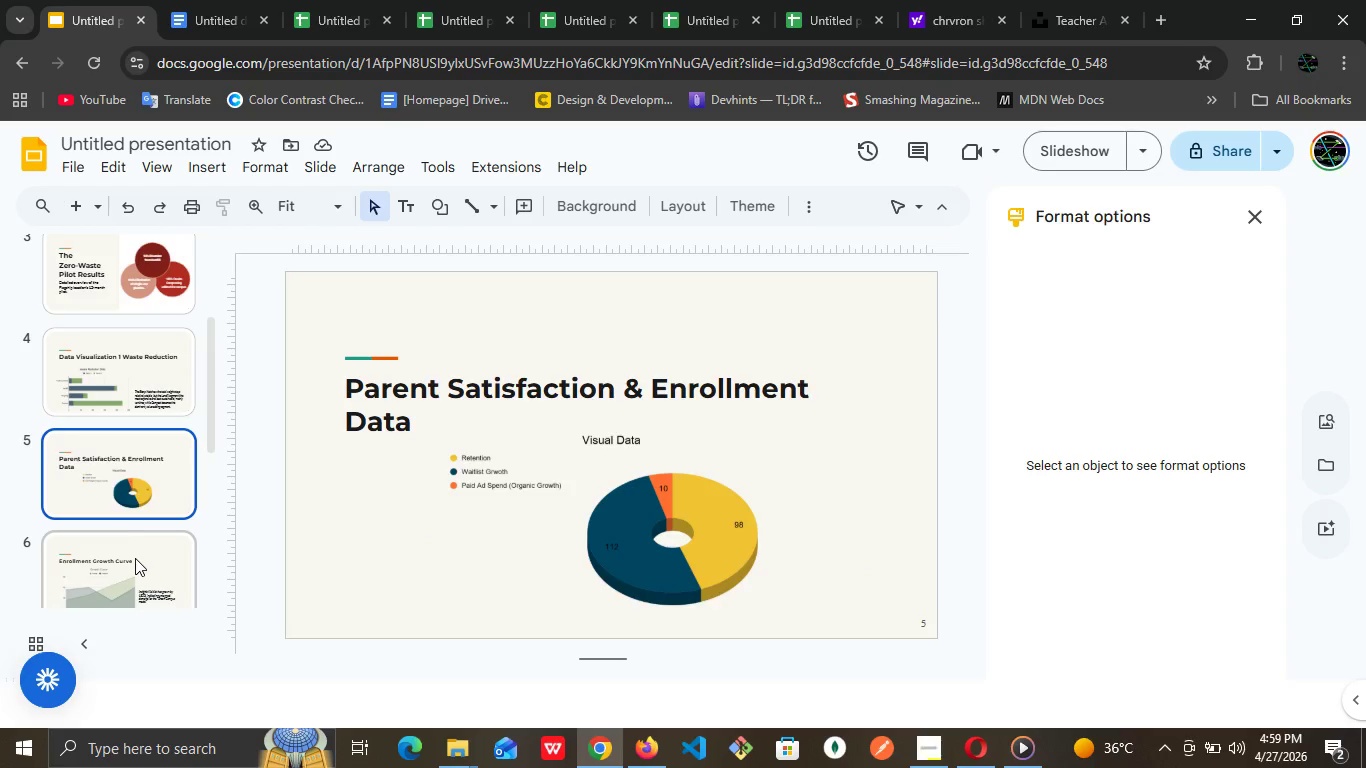 
left_click([135, 559])
 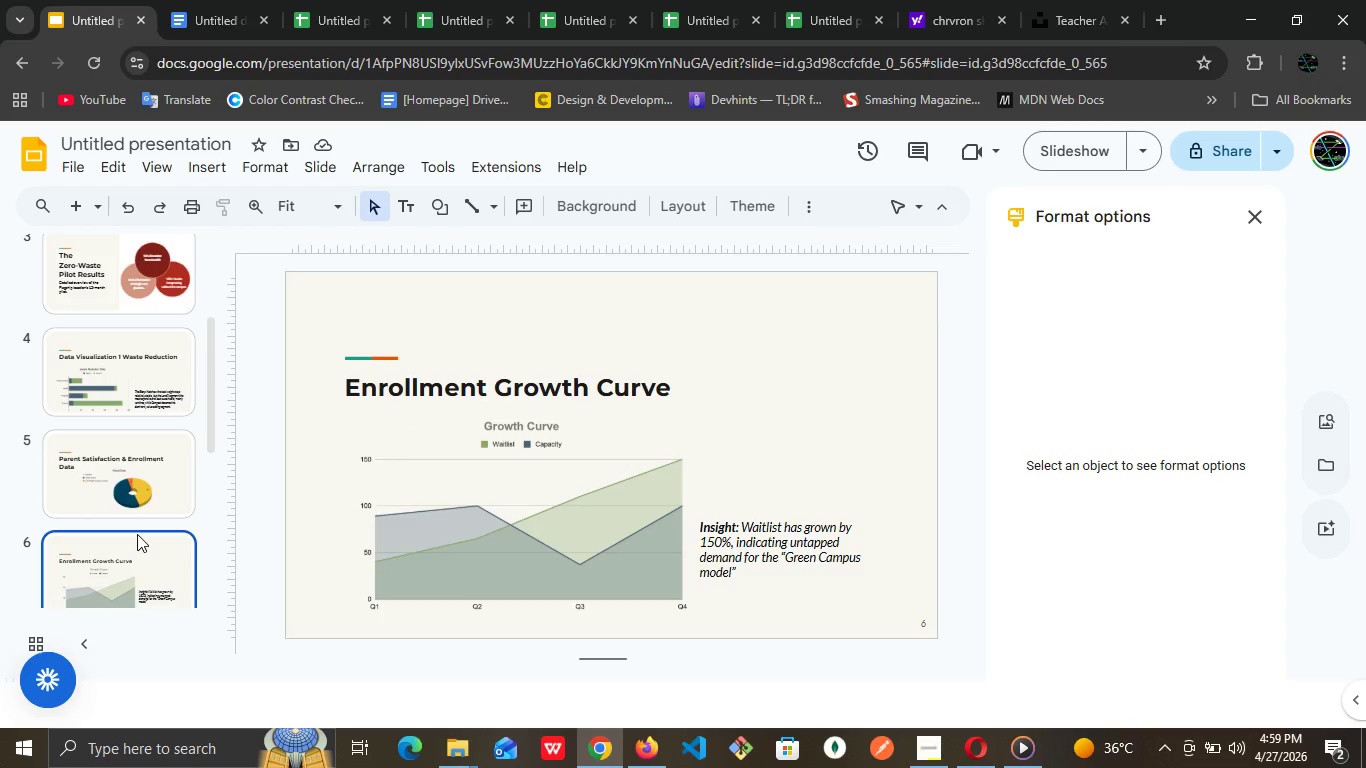 
scroll: coordinate [137, 534], scroll_direction: down, amount: 1.0
 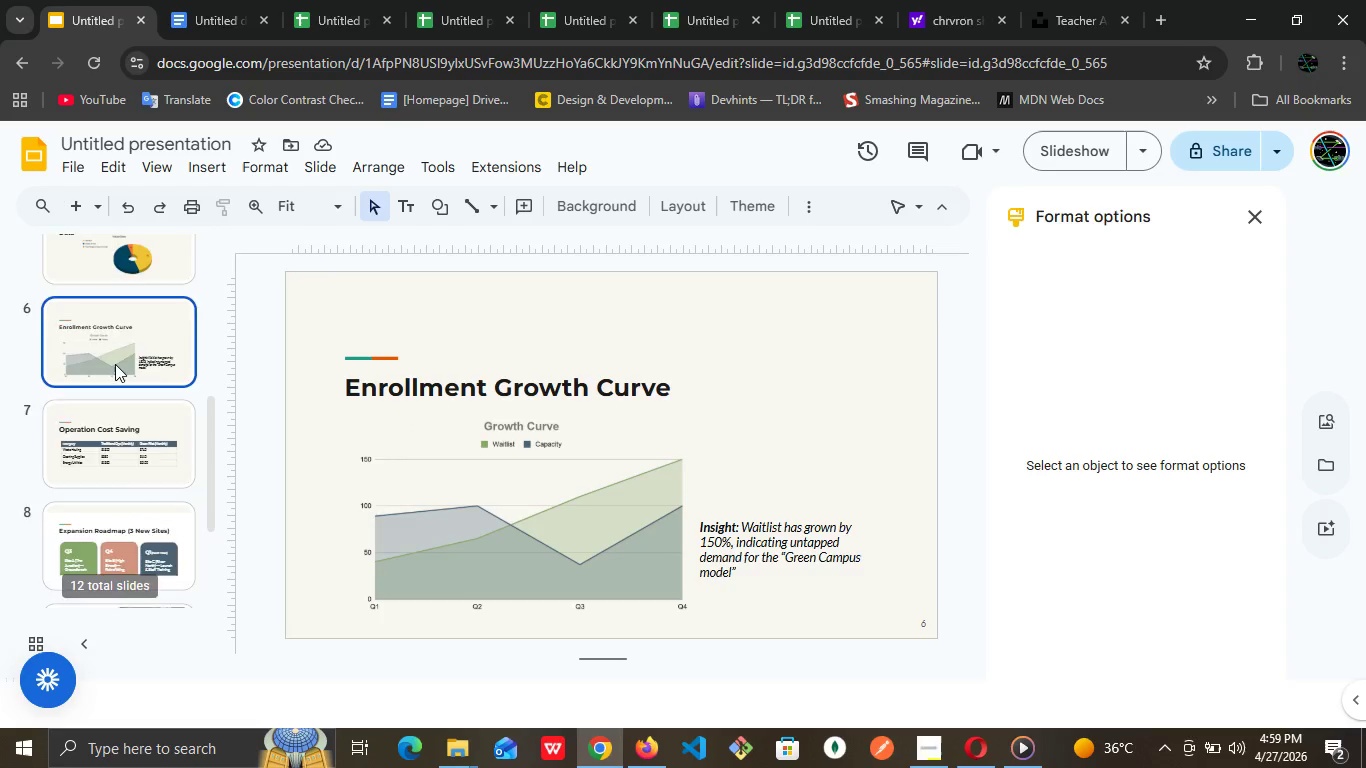 
scroll: coordinate [115, 364], scroll_direction: up, amount: 2.0
 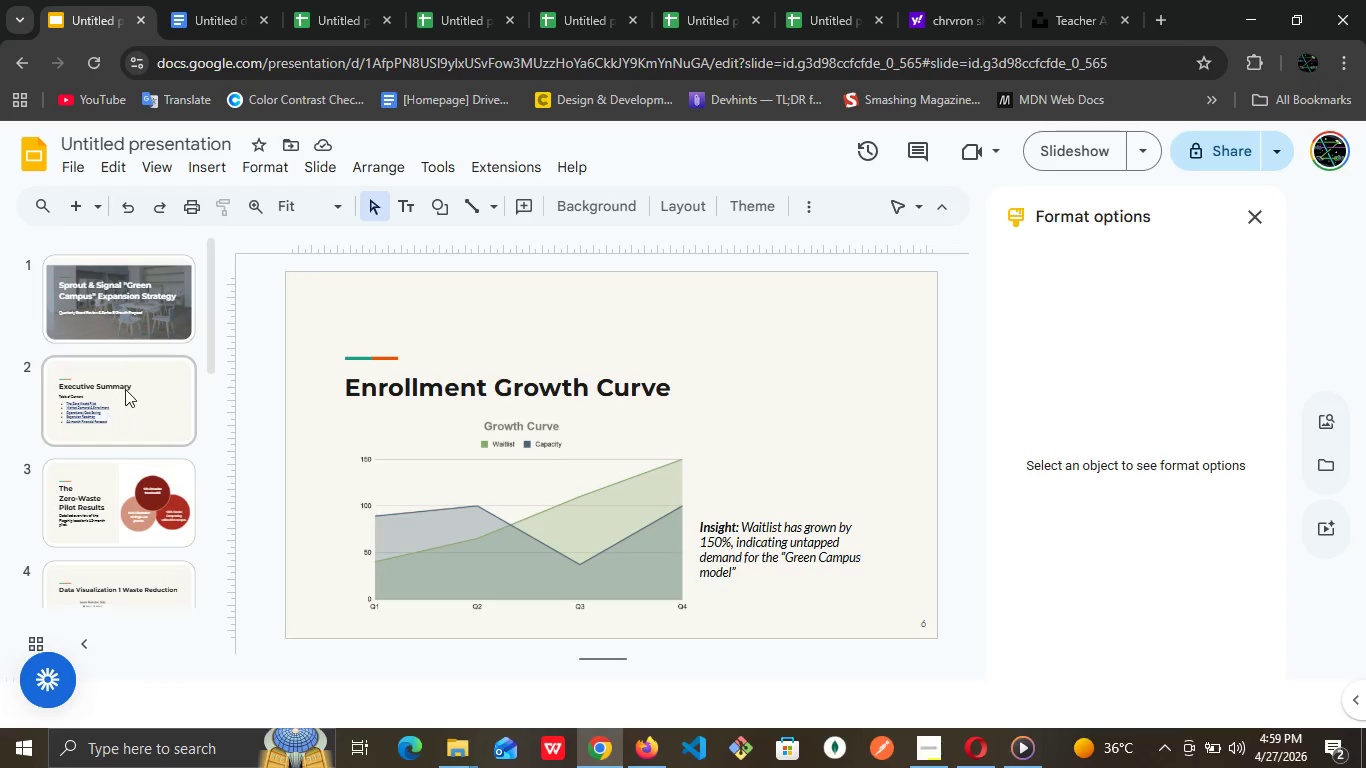 
left_click([106, 493])
 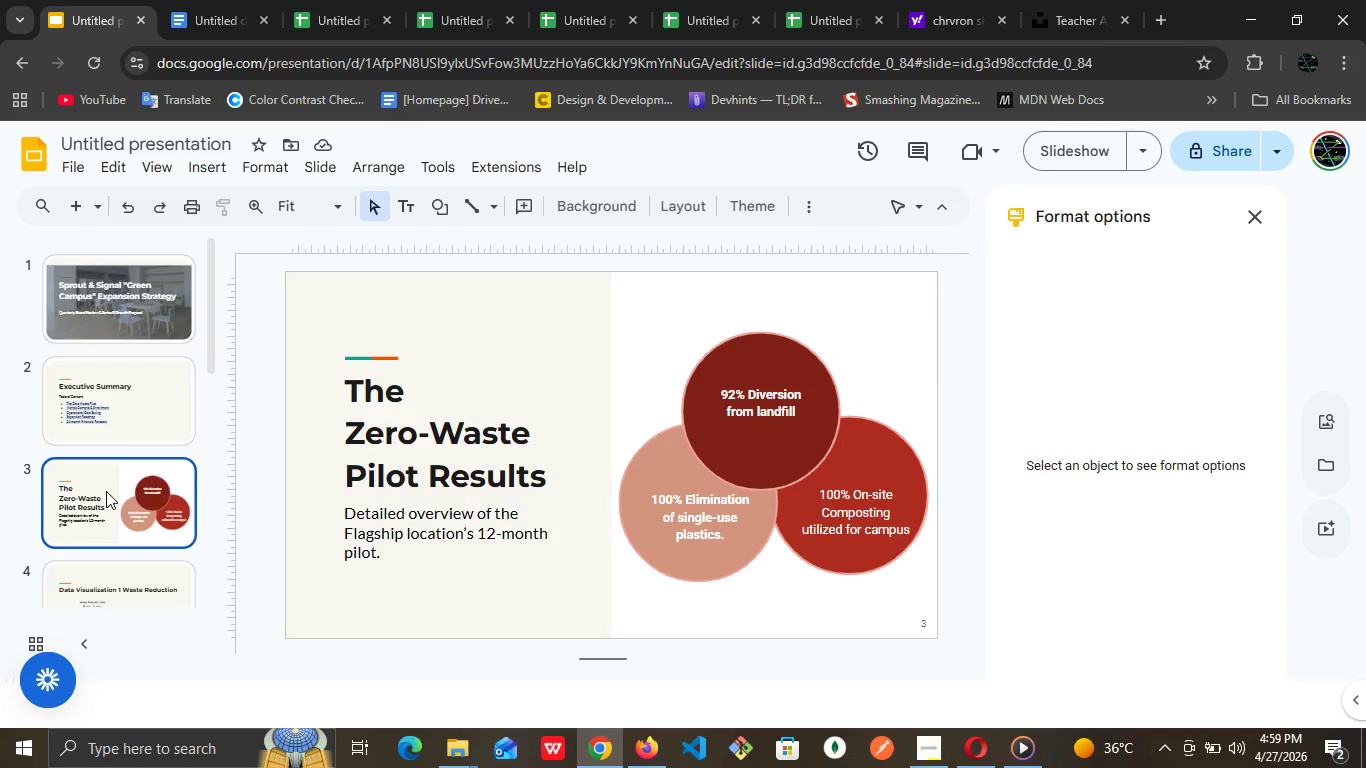 
scroll: coordinate [107, 490], scroll_direction: down, amount: 1.0
 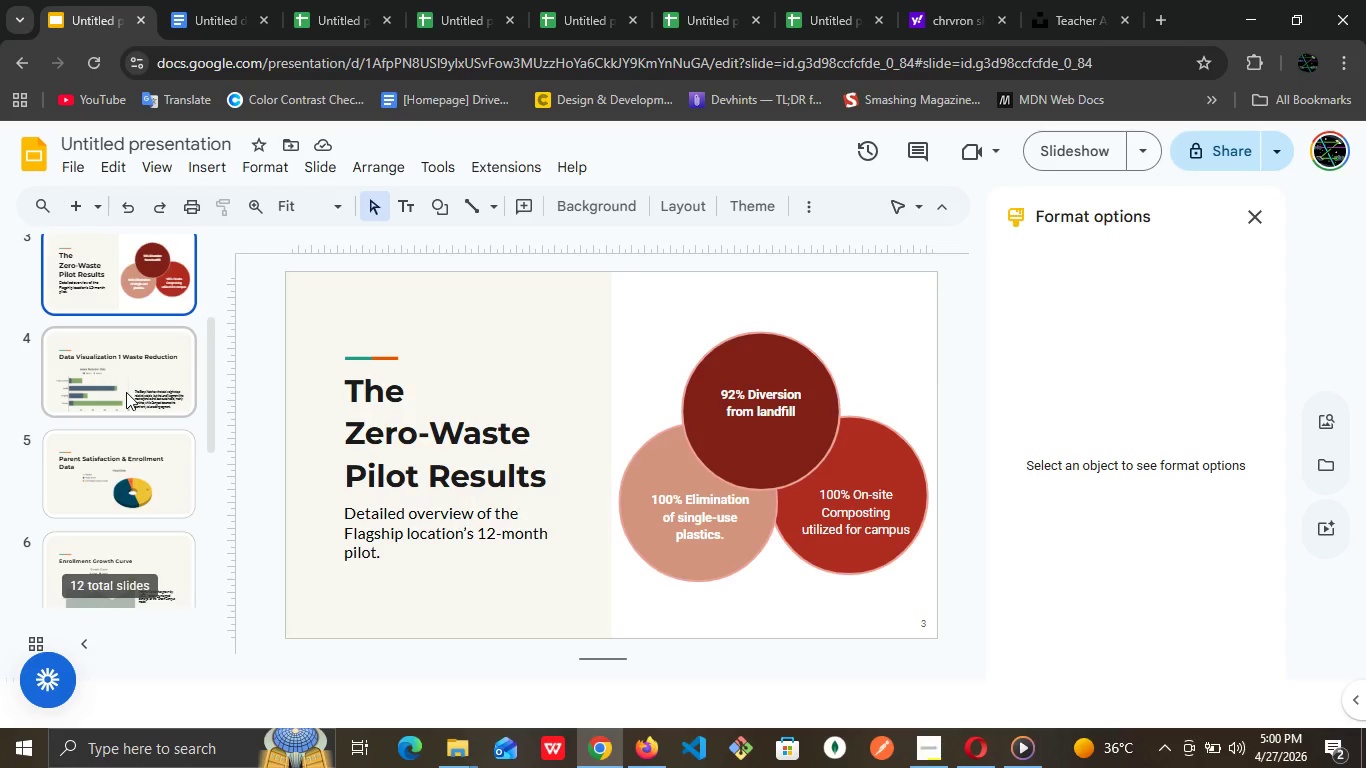 
left_click([126, 392])
 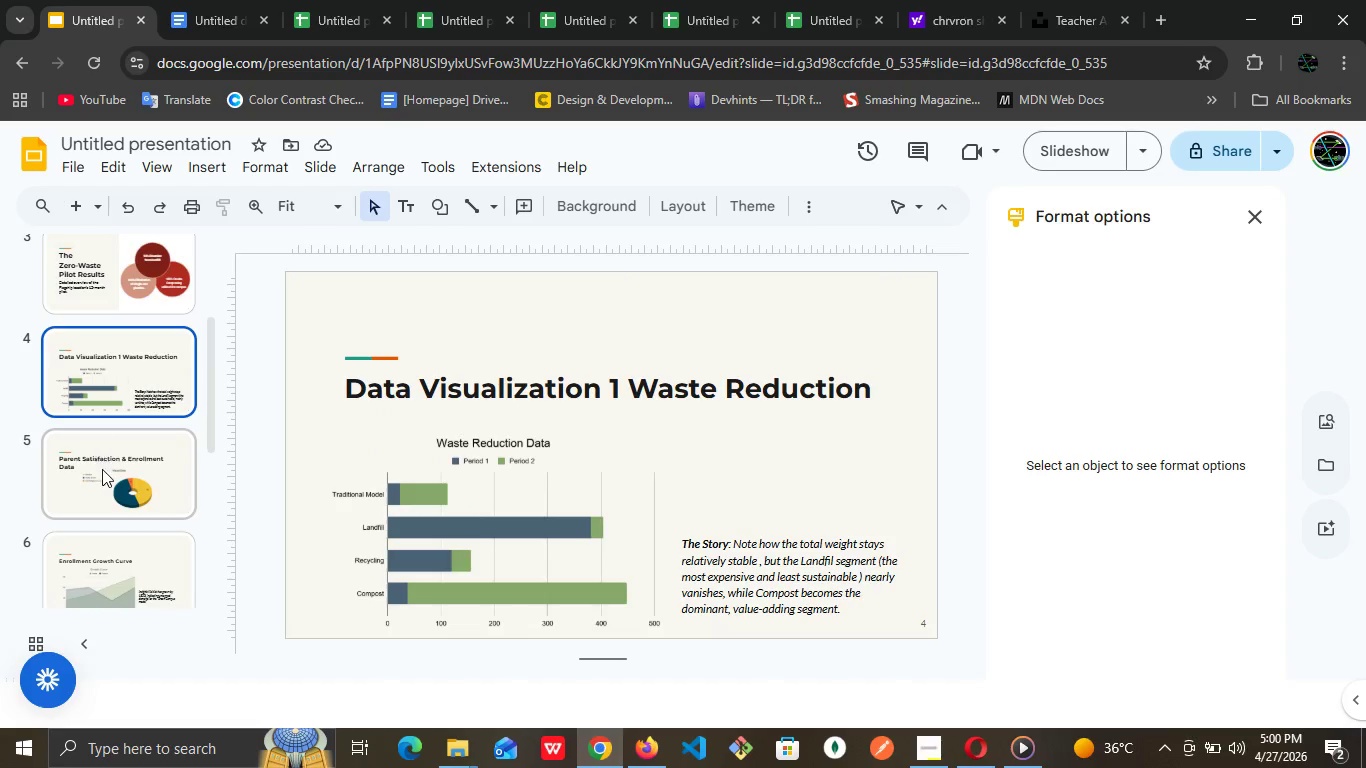 
left_click([103, 474])
 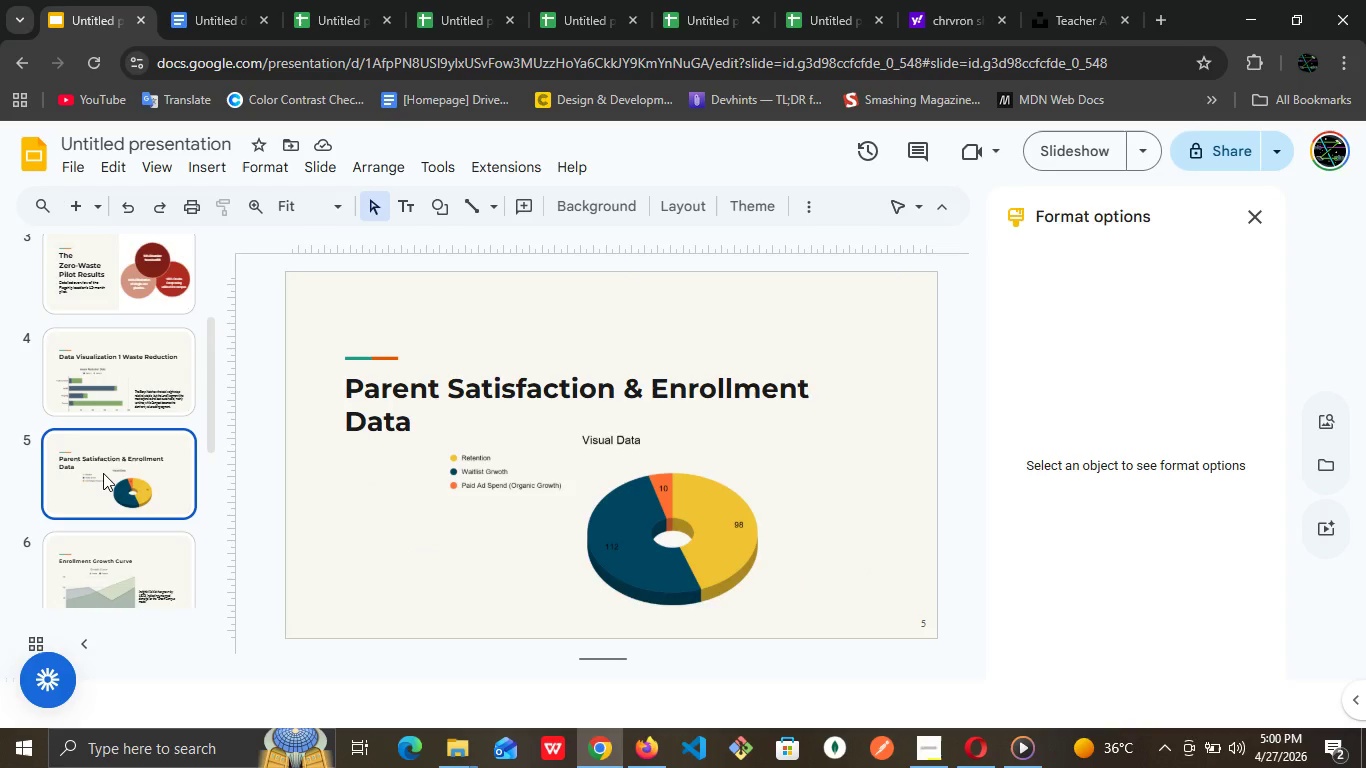 
scroll: coordinate [103, 473], scroll_direction: down, amount: 1.0
 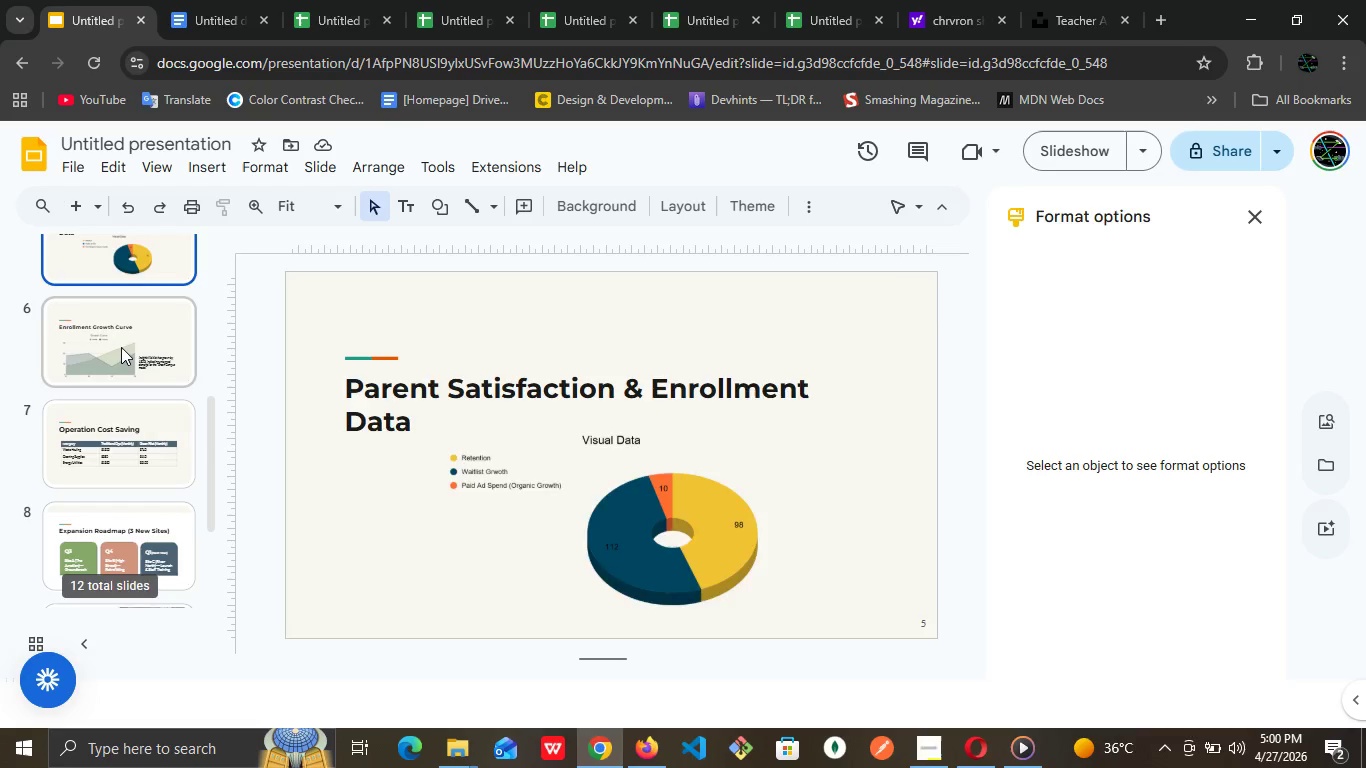 
left_click([121, 347])
 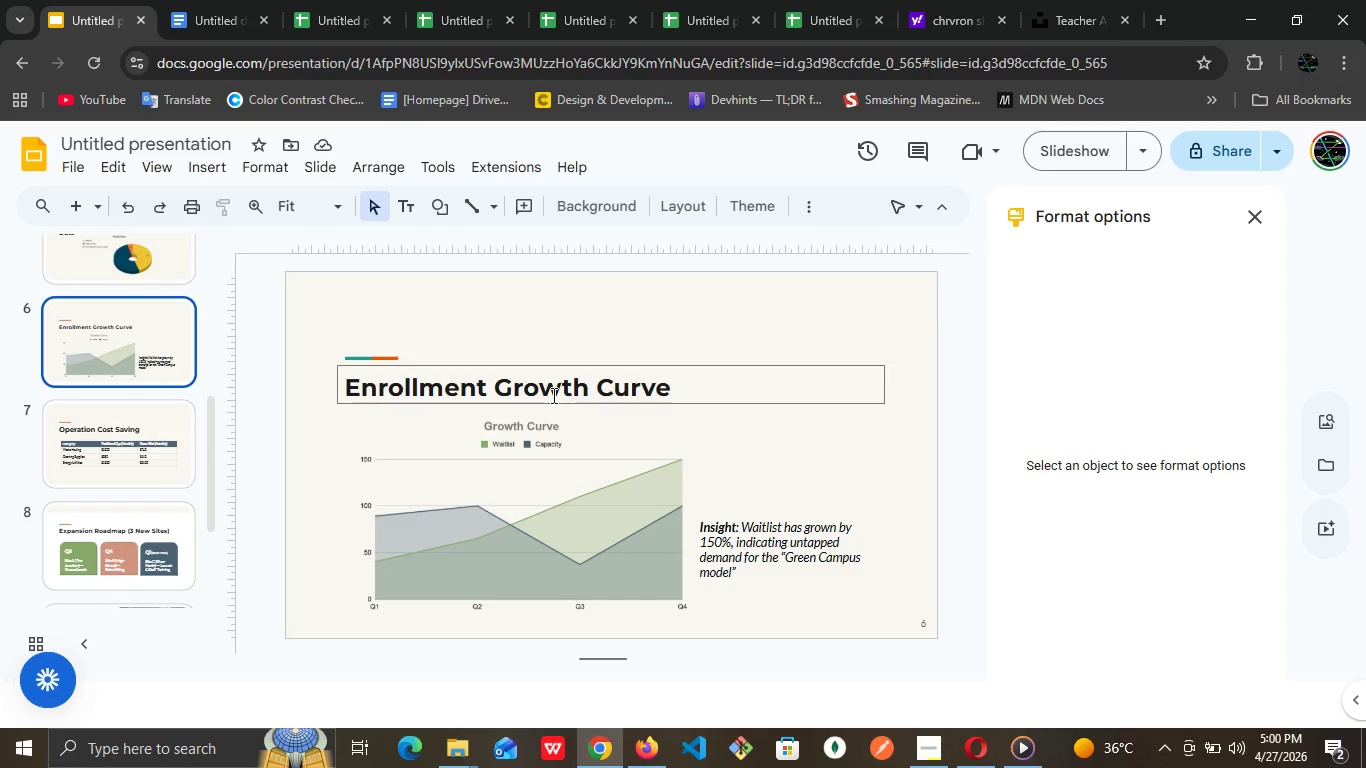 
double_click([552, 395])
 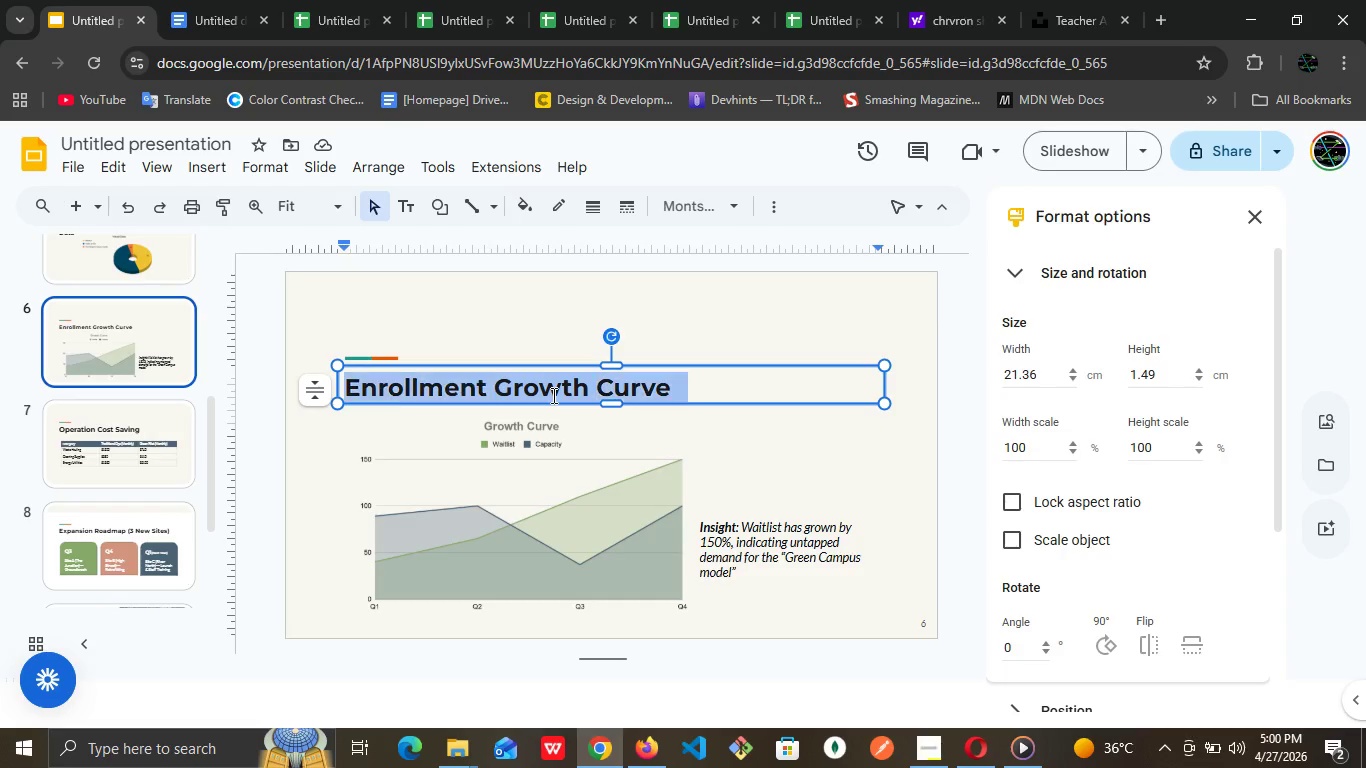 
triple_click([552, 395])
 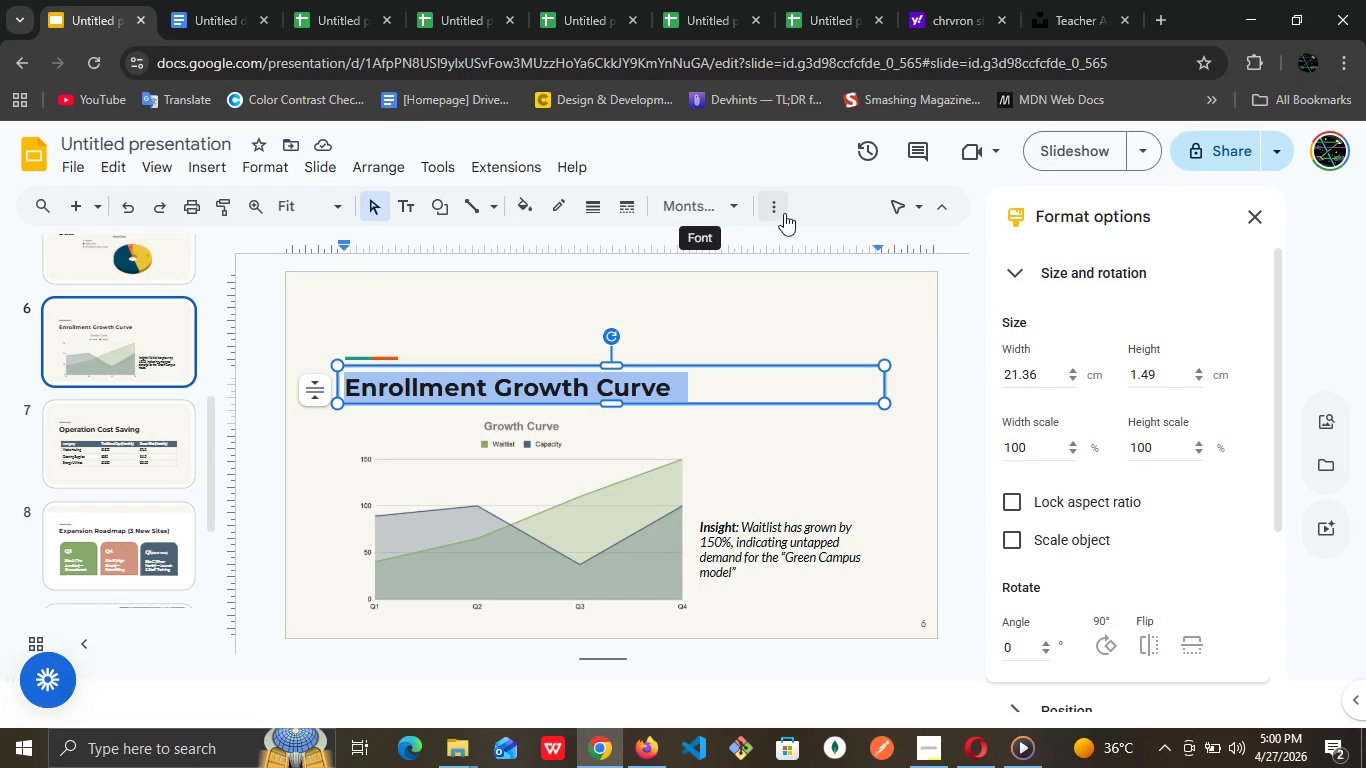 
left_click([781, 217])
 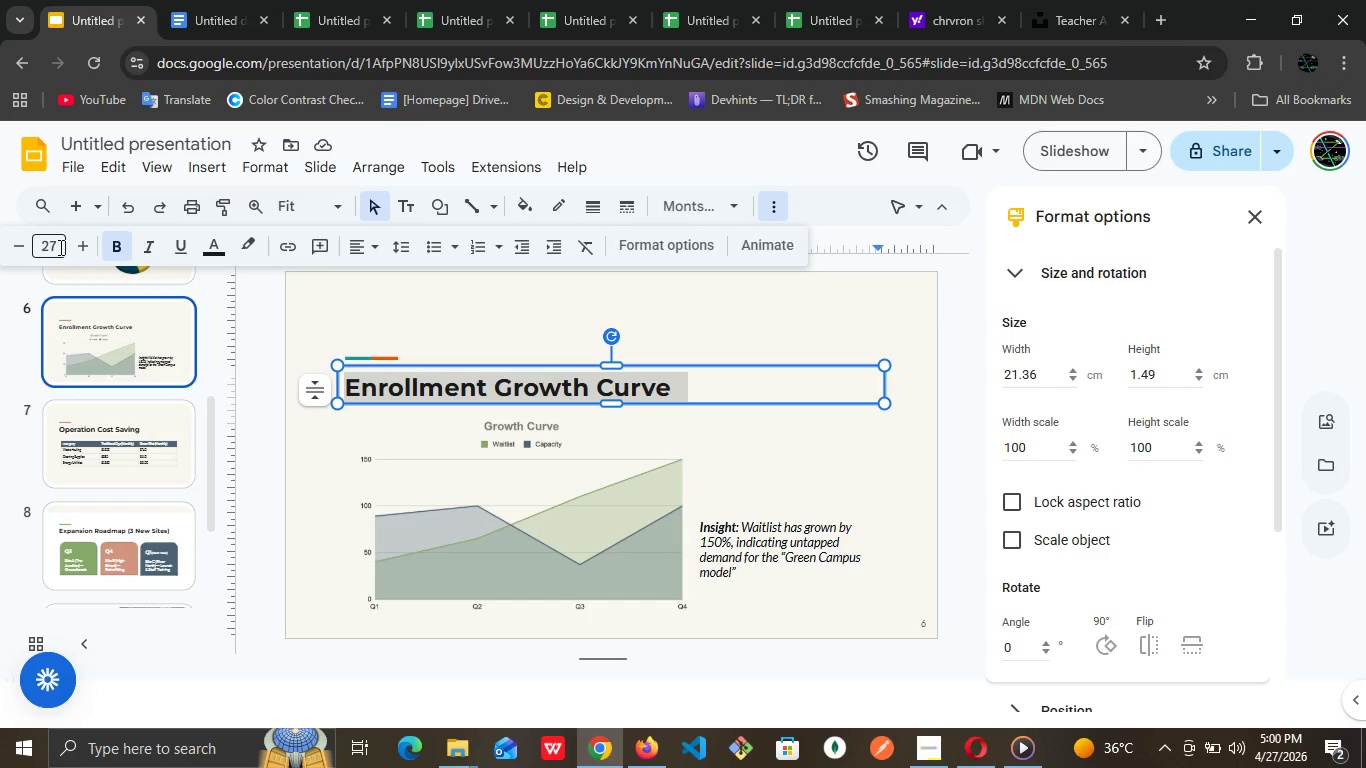 
double_click([51, 251])
 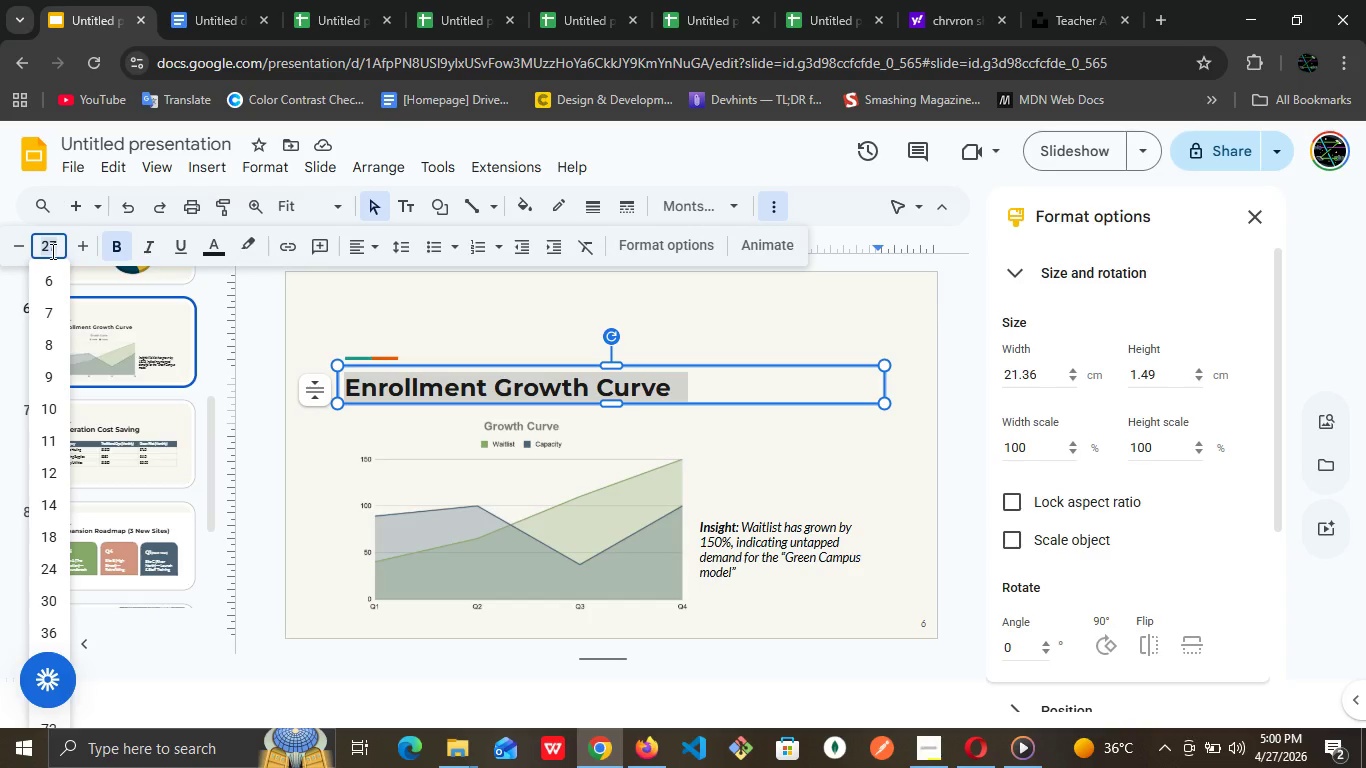 
type(34)
 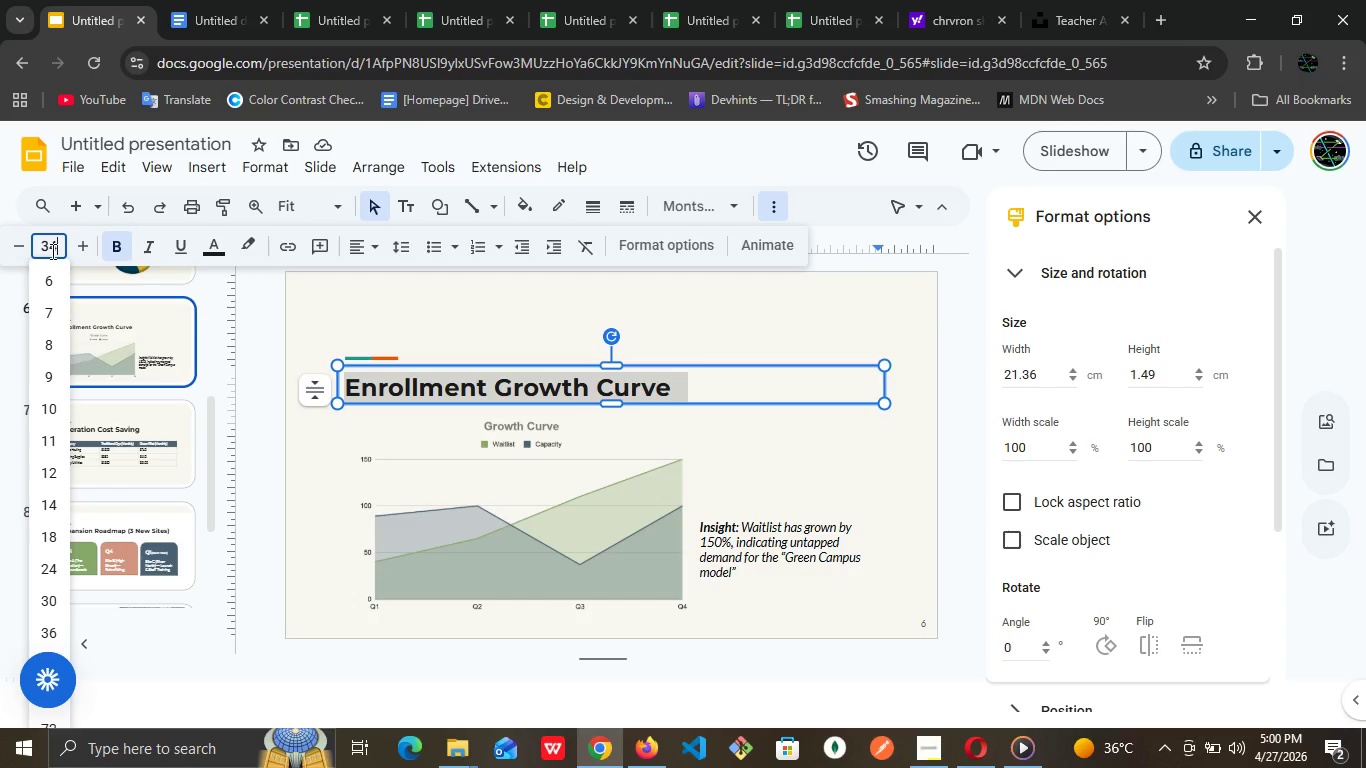 
key(Enter)
 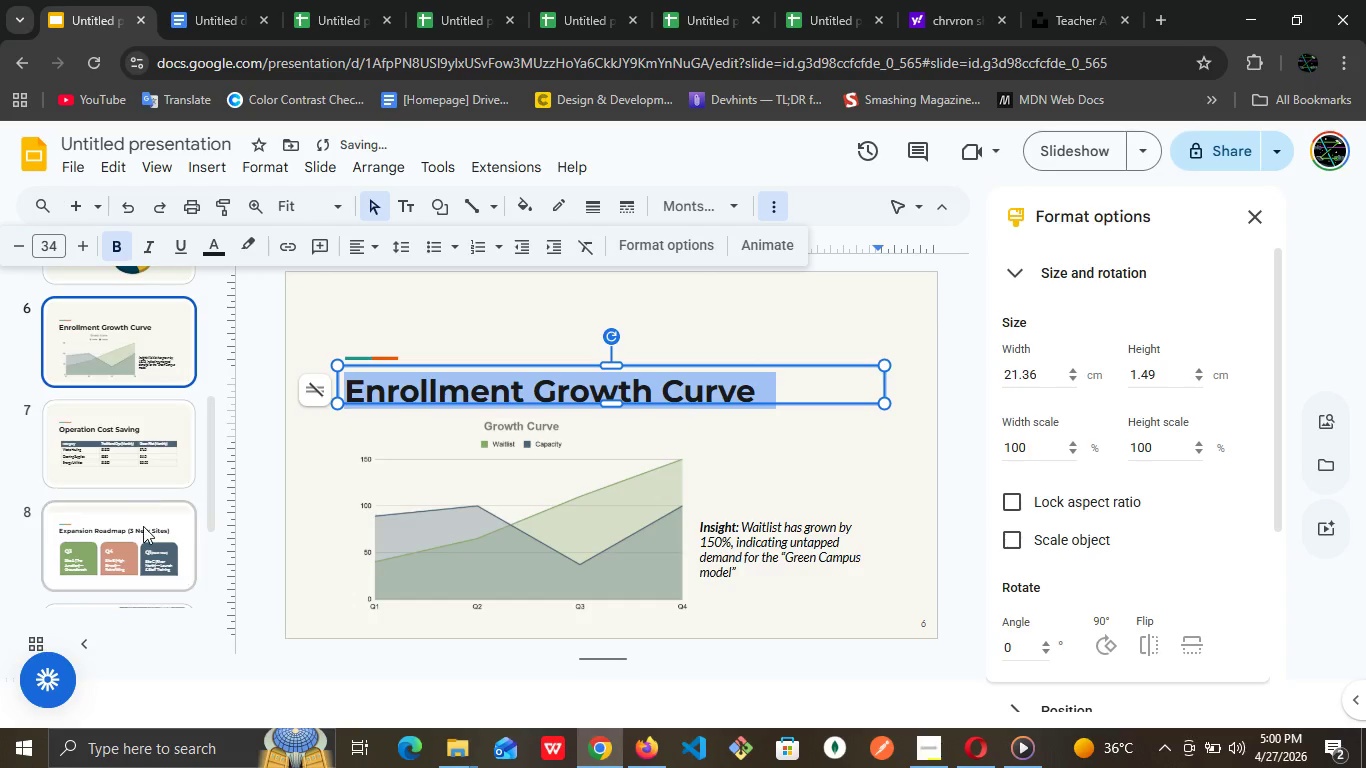 
left_click([142, 532])
 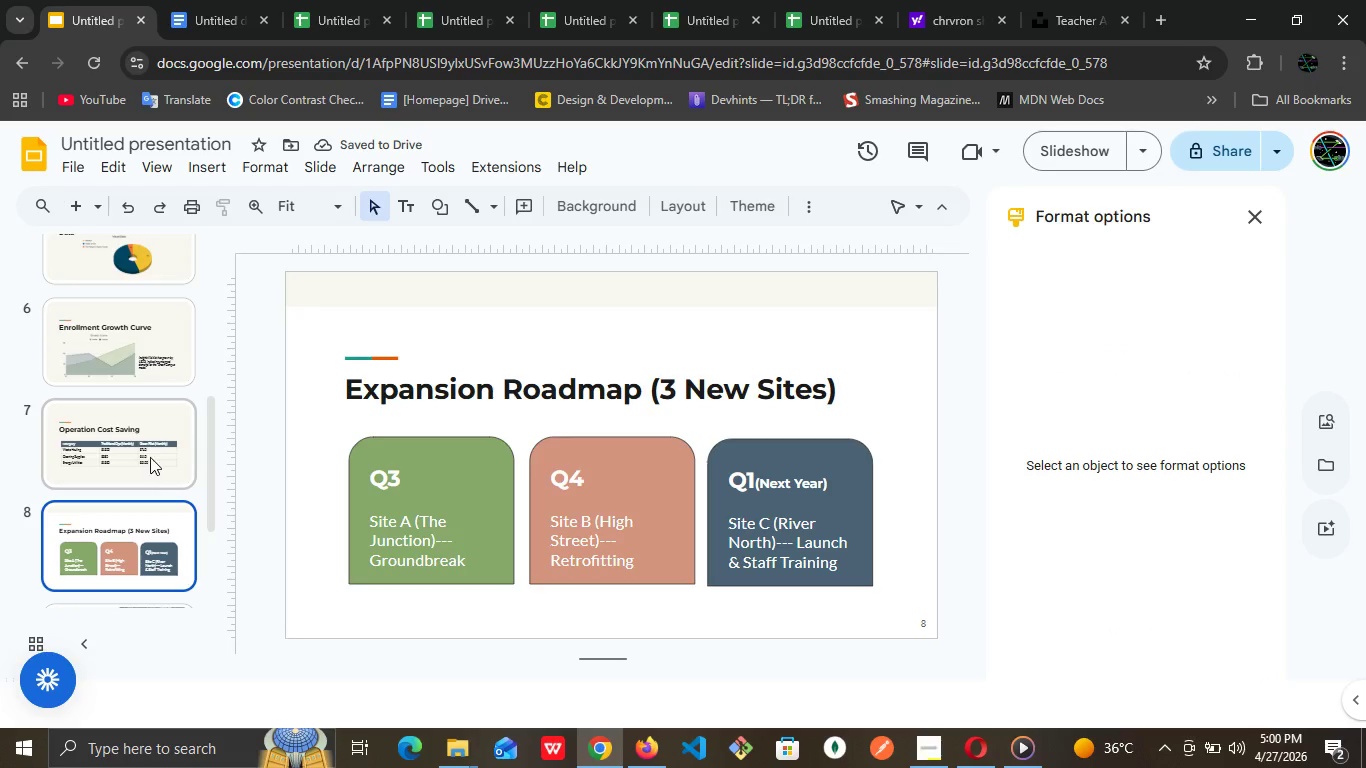 
left_click([150, 456])
 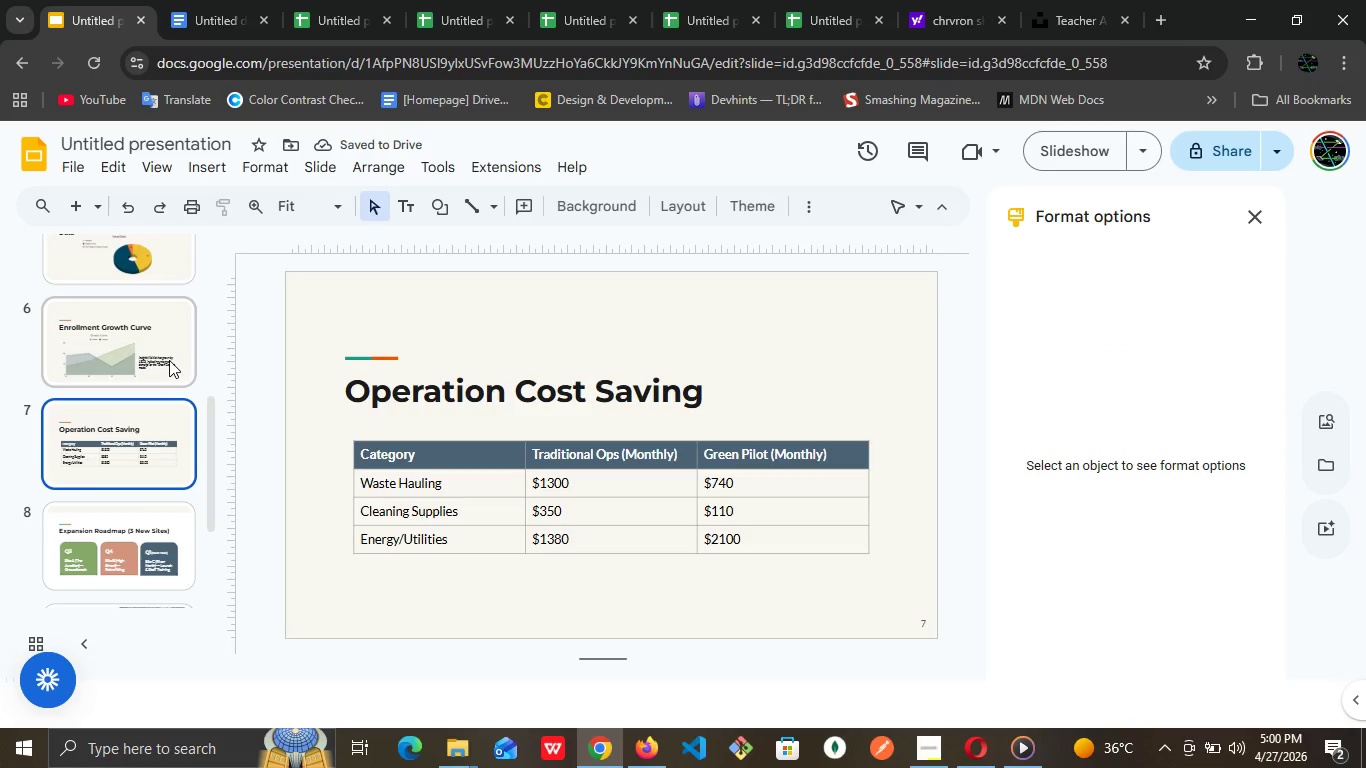 
left_click([169, 360])
 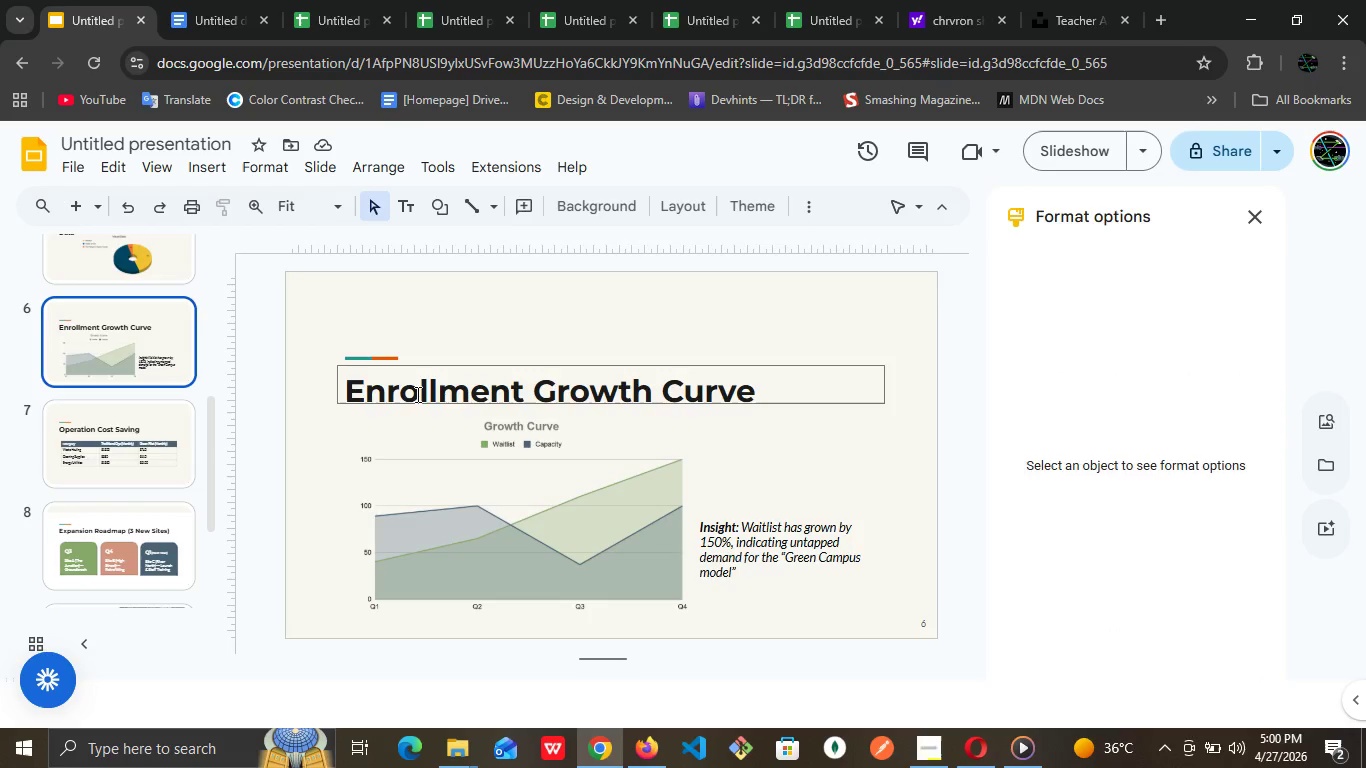 
double_click([416, 394])
 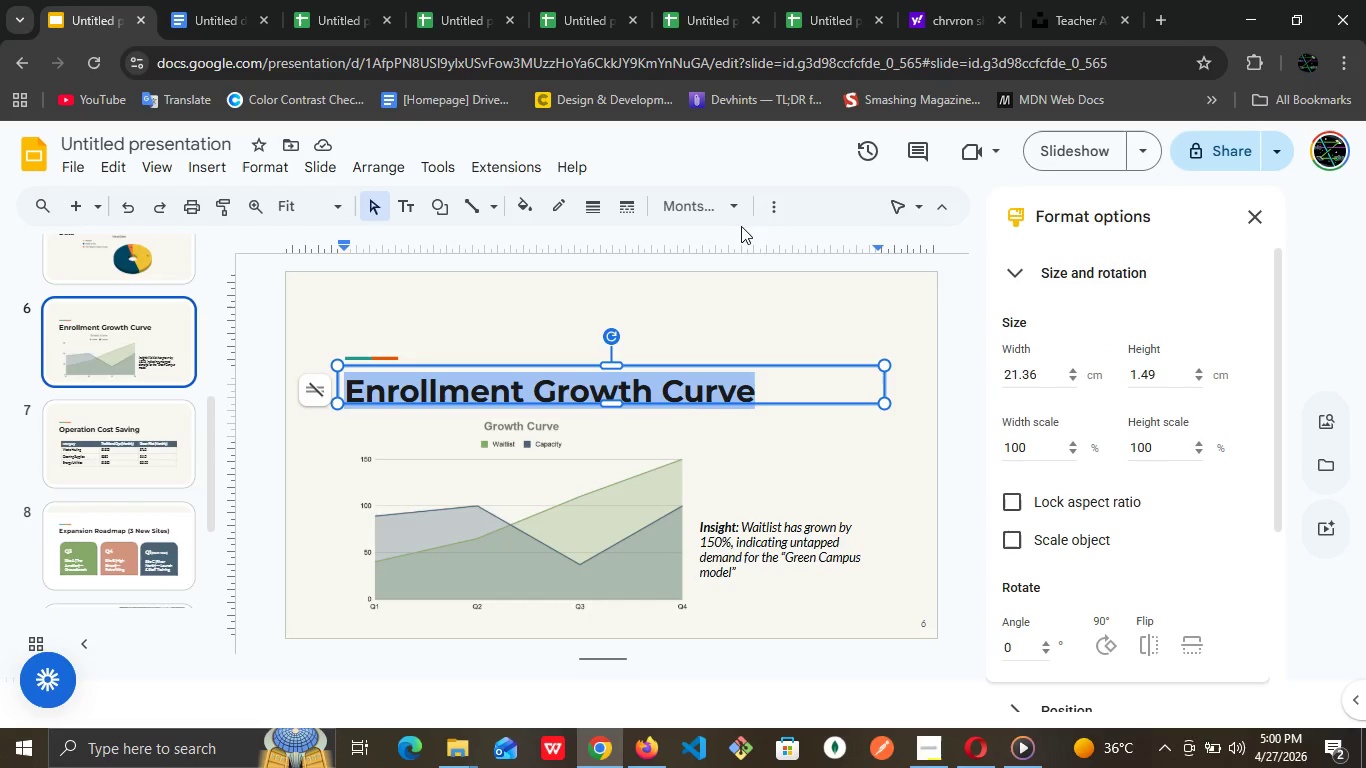 
left_click([774, 199])
 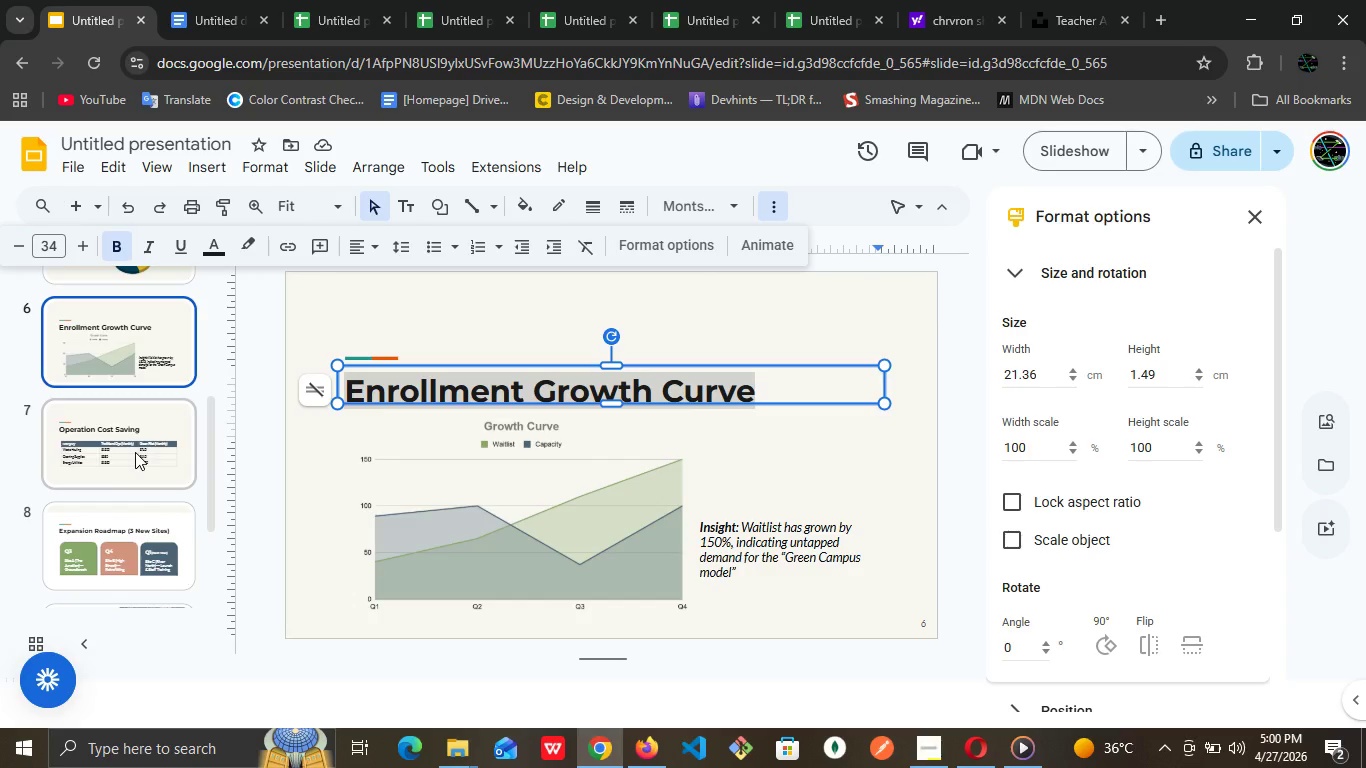 
left_click([137, 449])
 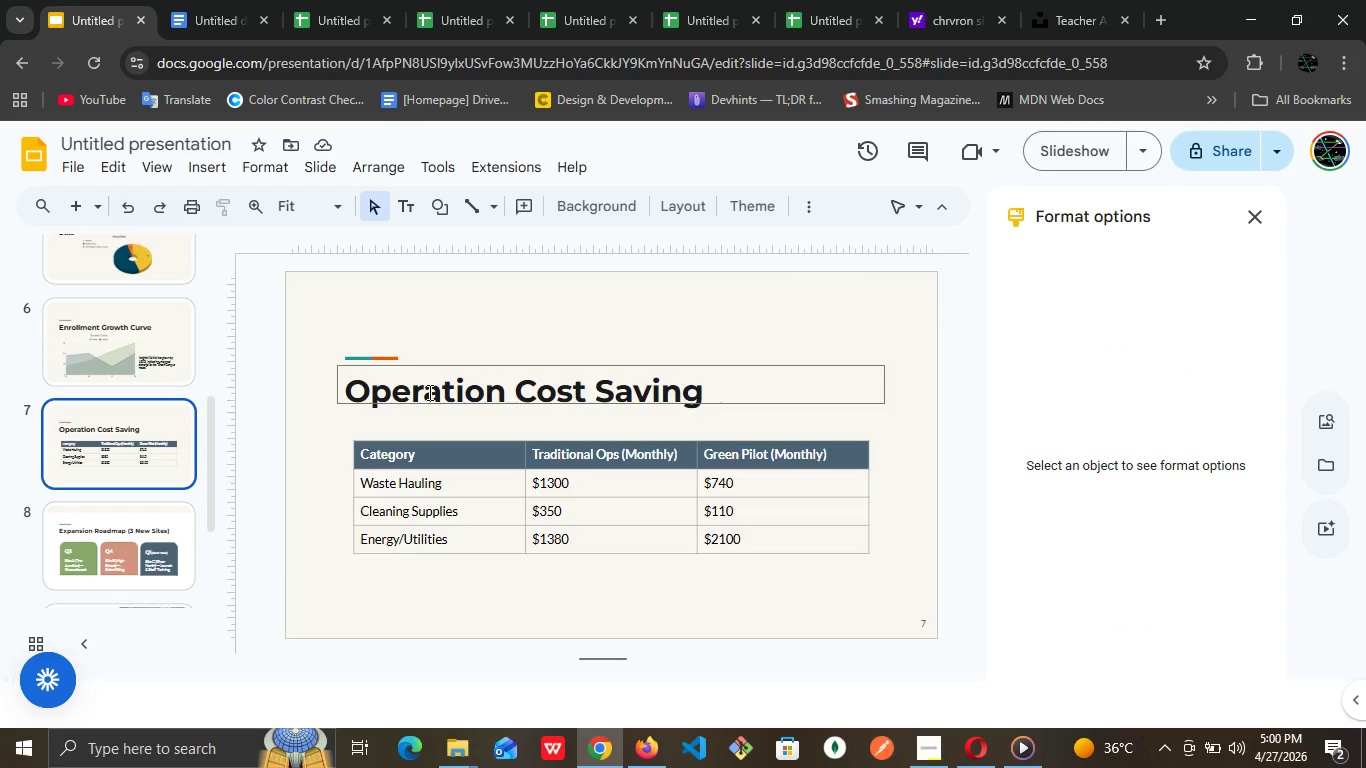 
double_click([428, 392])
 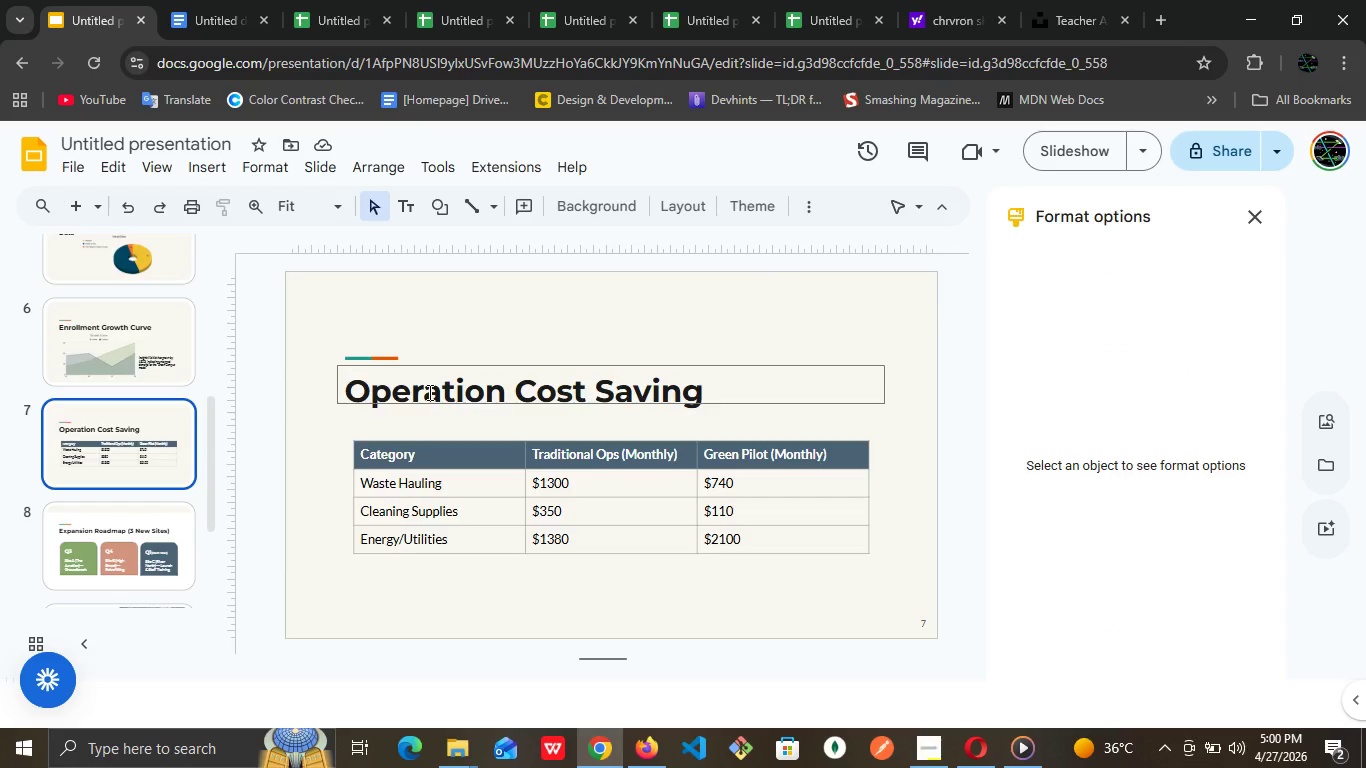 
triple_click([428, 392])
 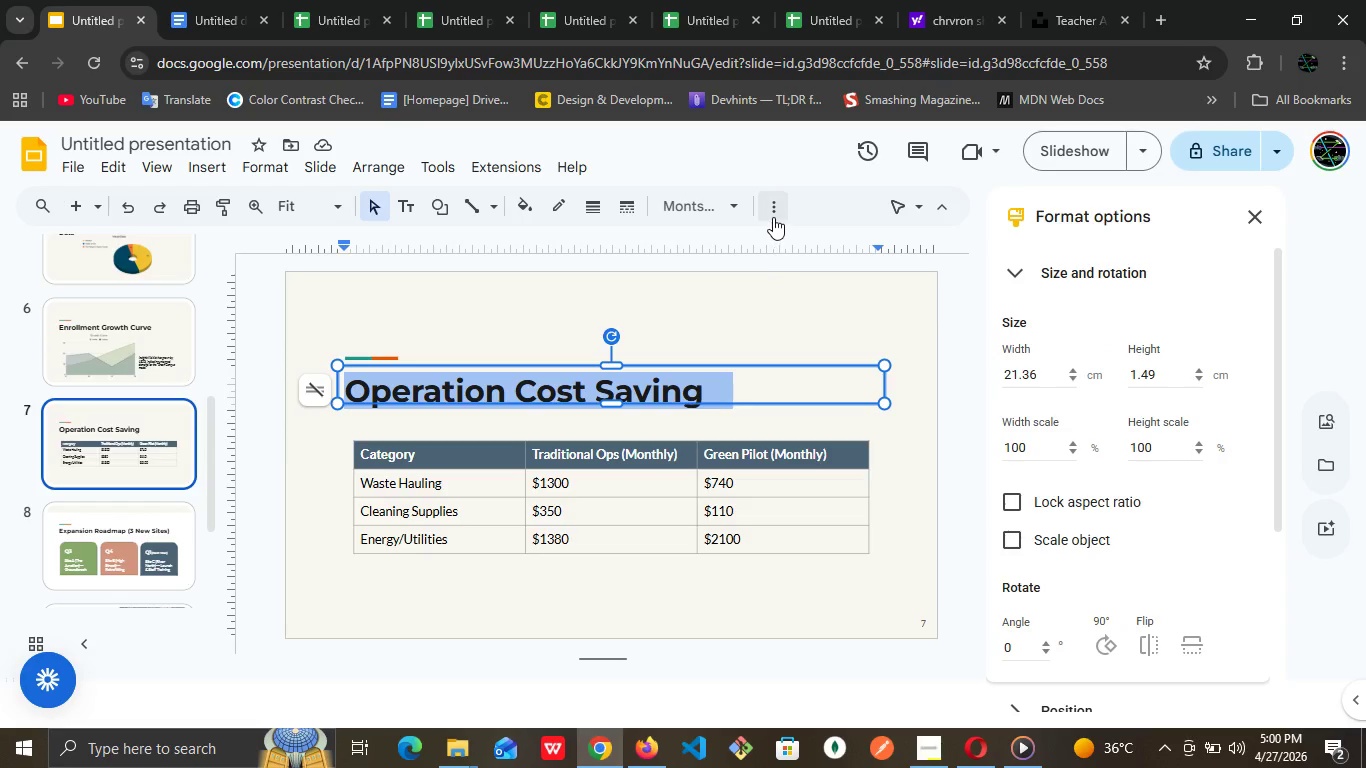 
left_click([773, 217])
 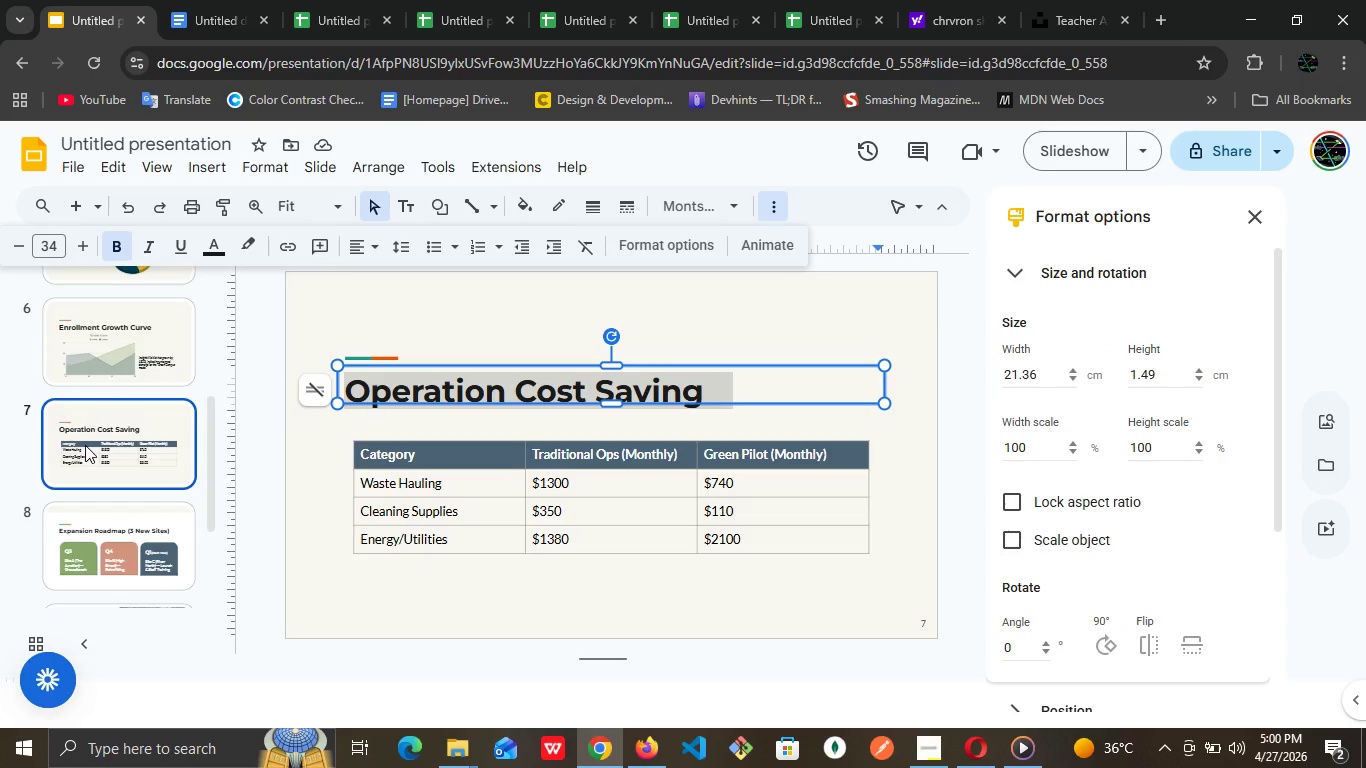 
left_click([116, 362])
 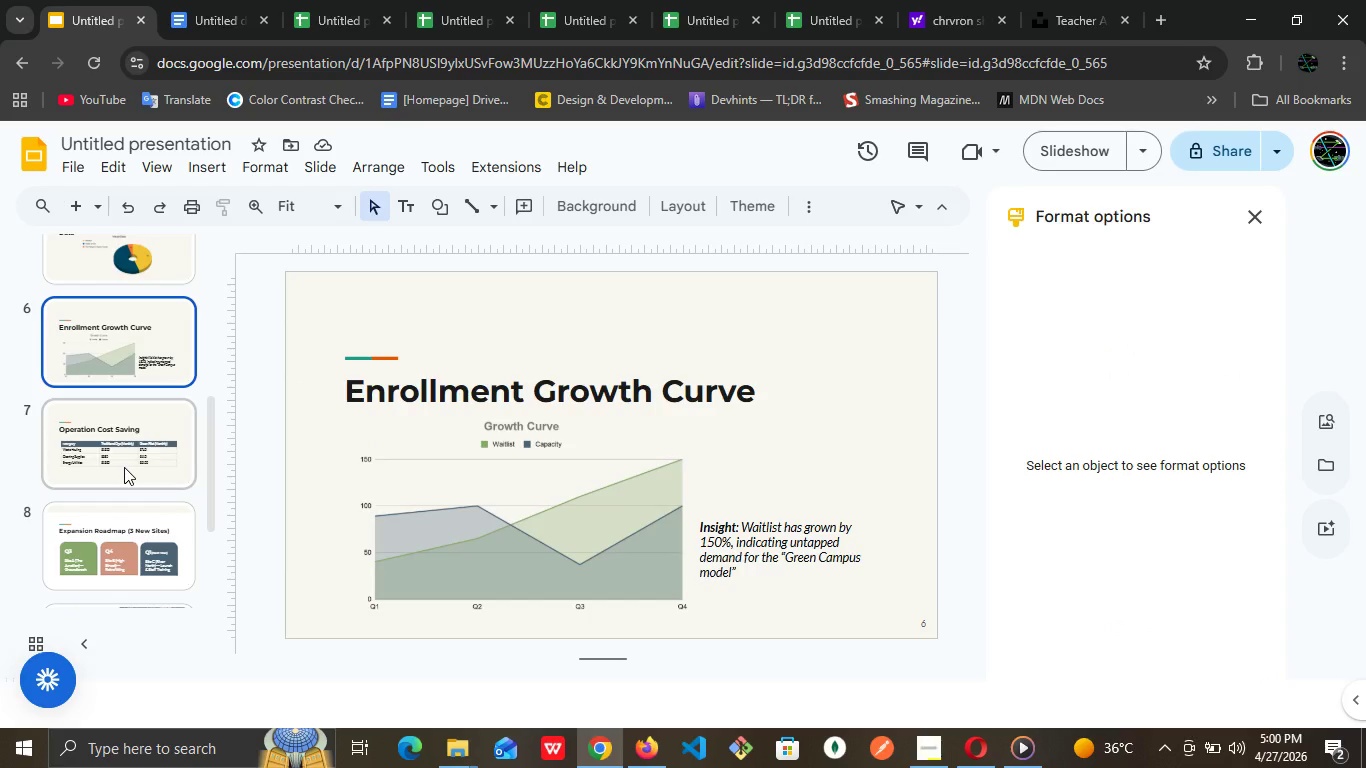 
left_click([124, 467])
 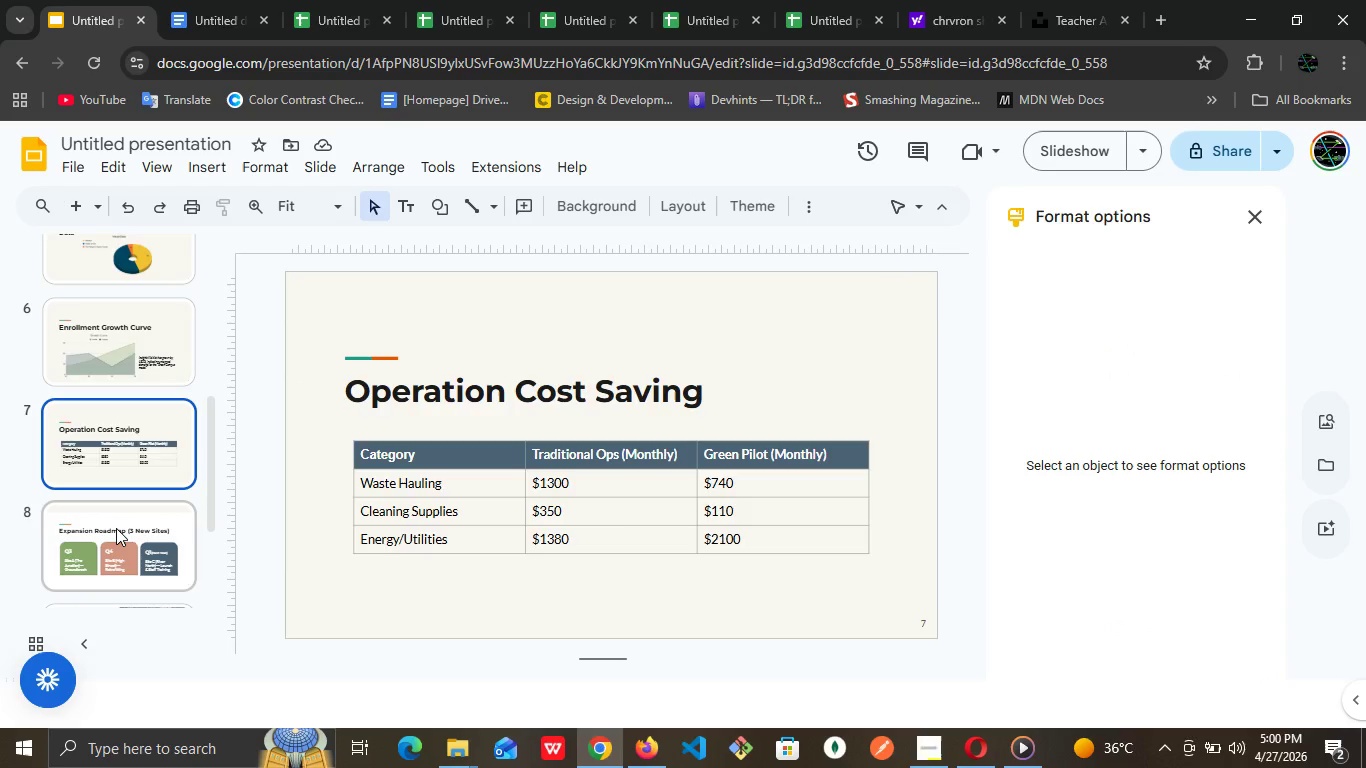 
left_click([116, 528])
 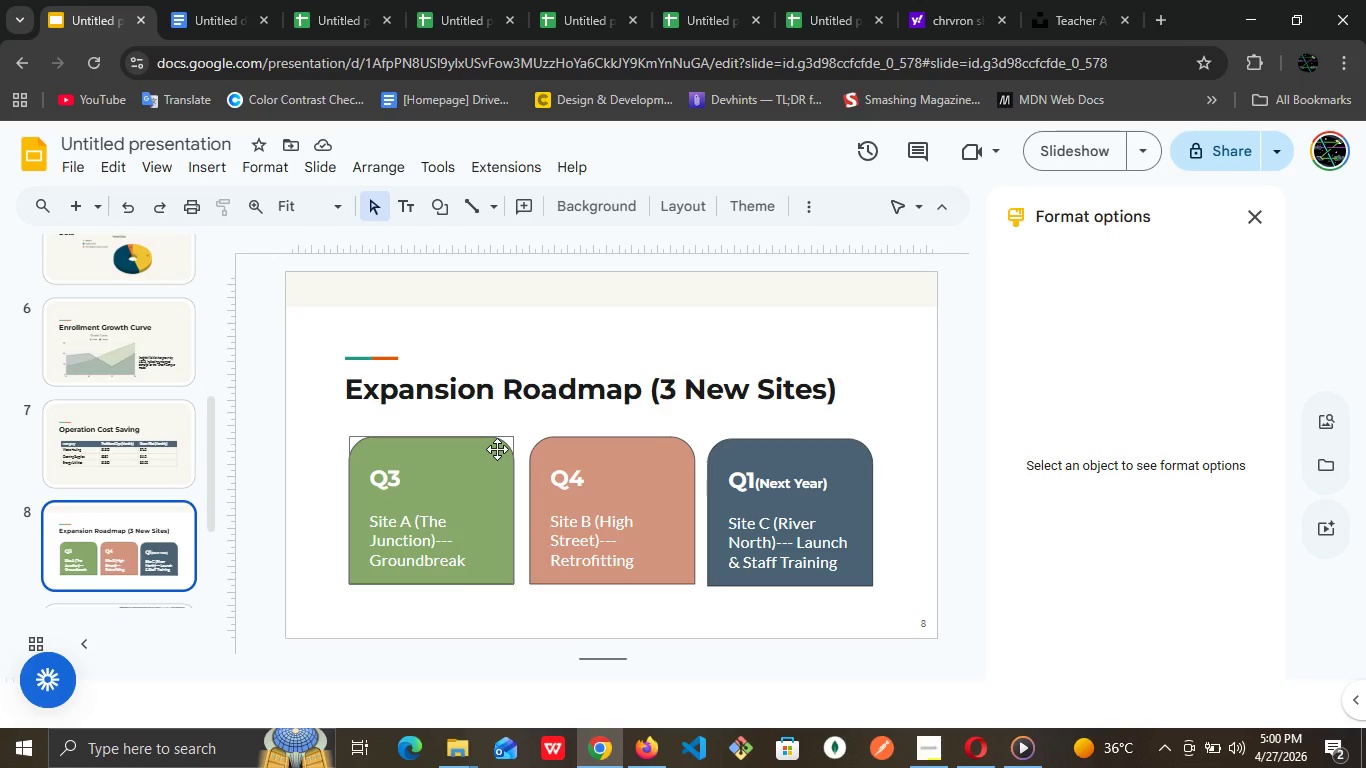 
wait(7.23)
 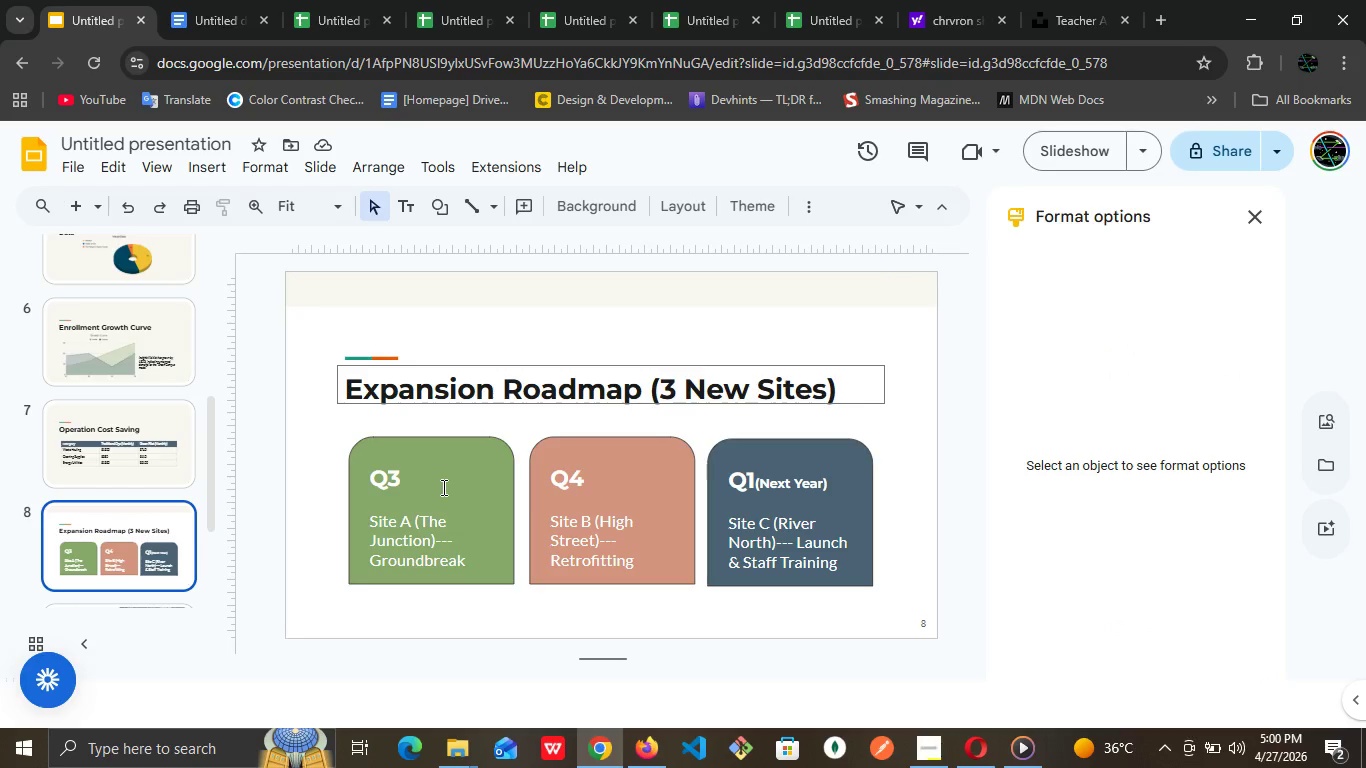 
left_click([500, 453])
 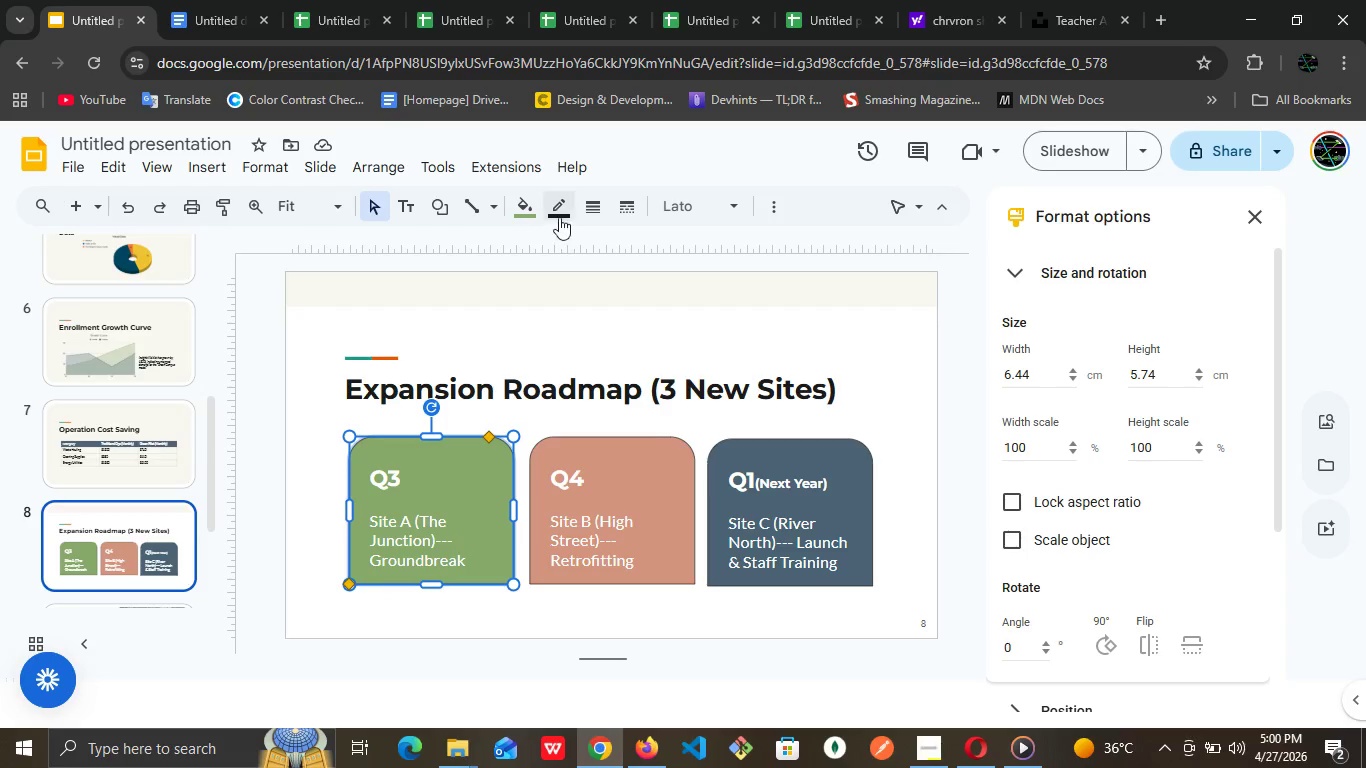 
left_click([561, 214])
 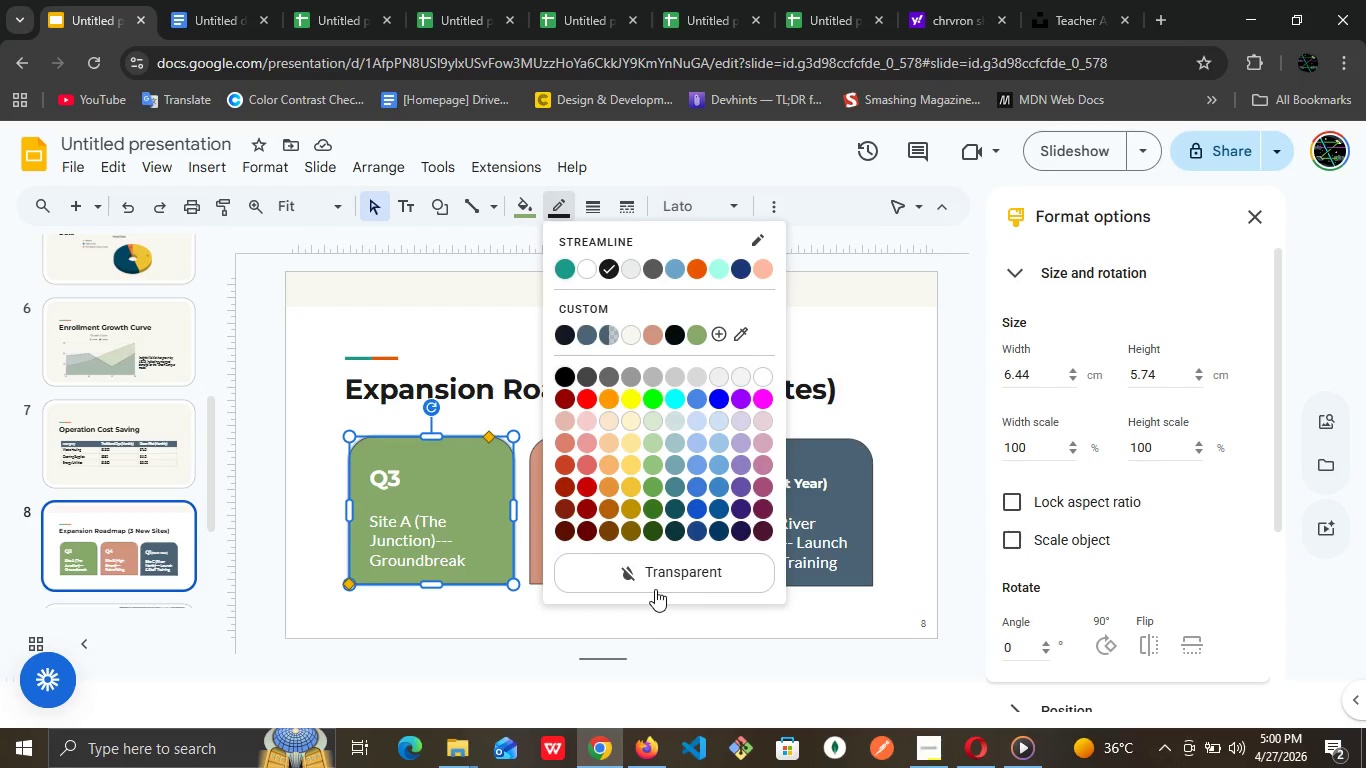 
left_click([658, 581])
 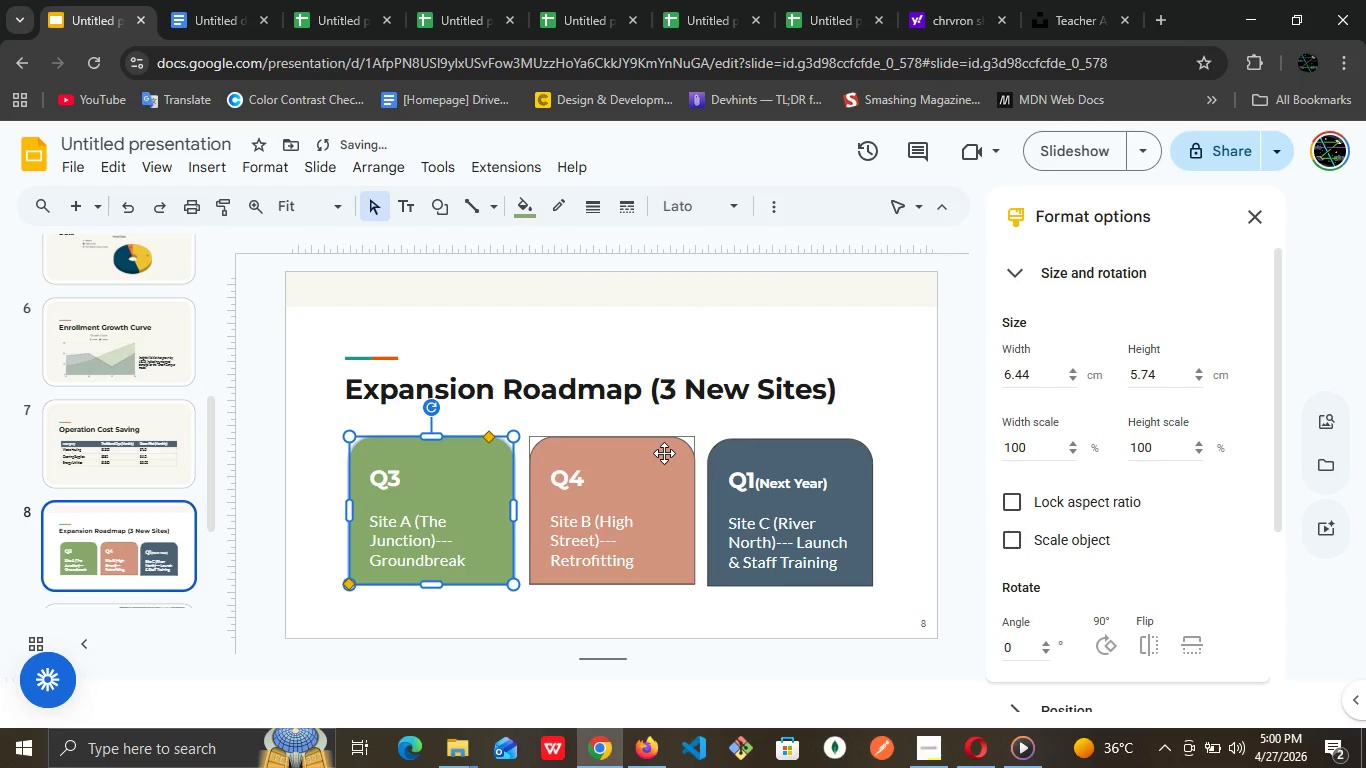 
left_click([664, 453])
 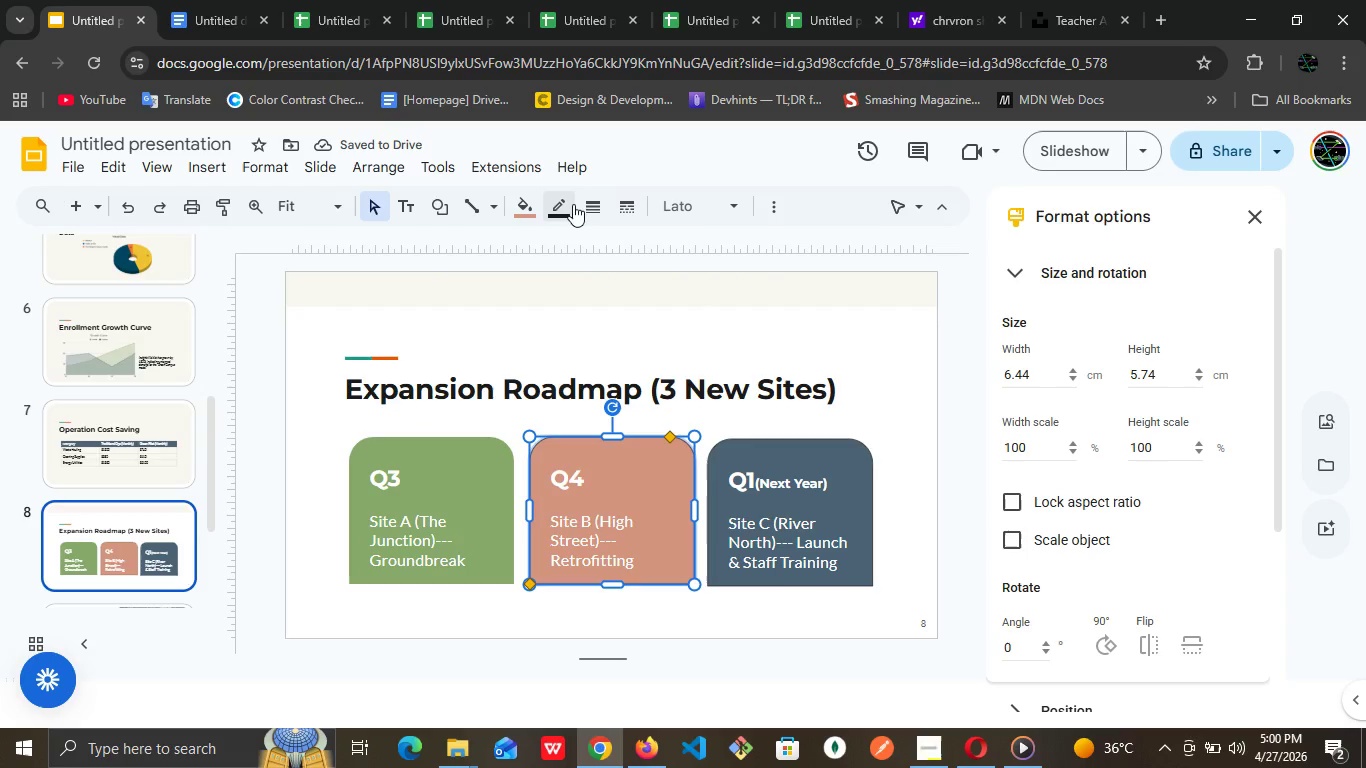 
left_click([566, 208])
 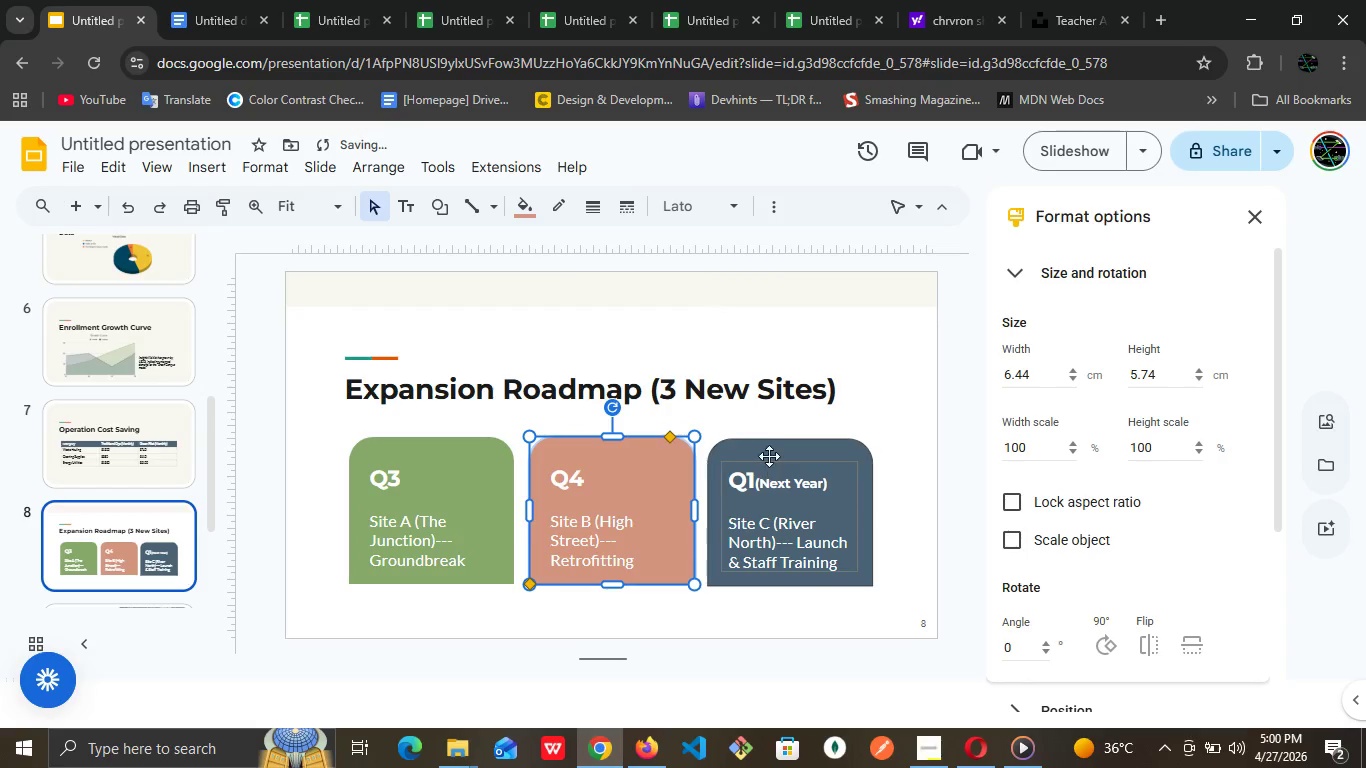 
left_click([777, 442])
 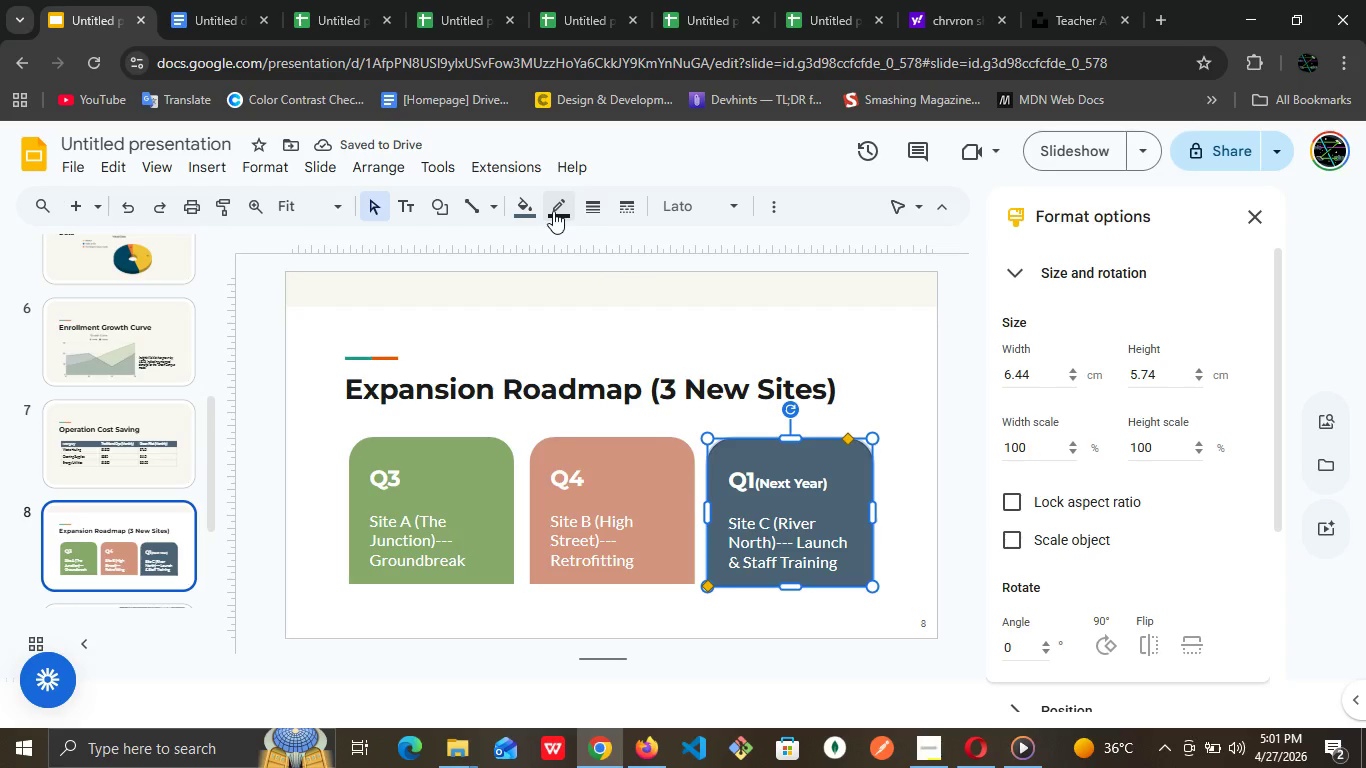 
left_click([553, 211])
 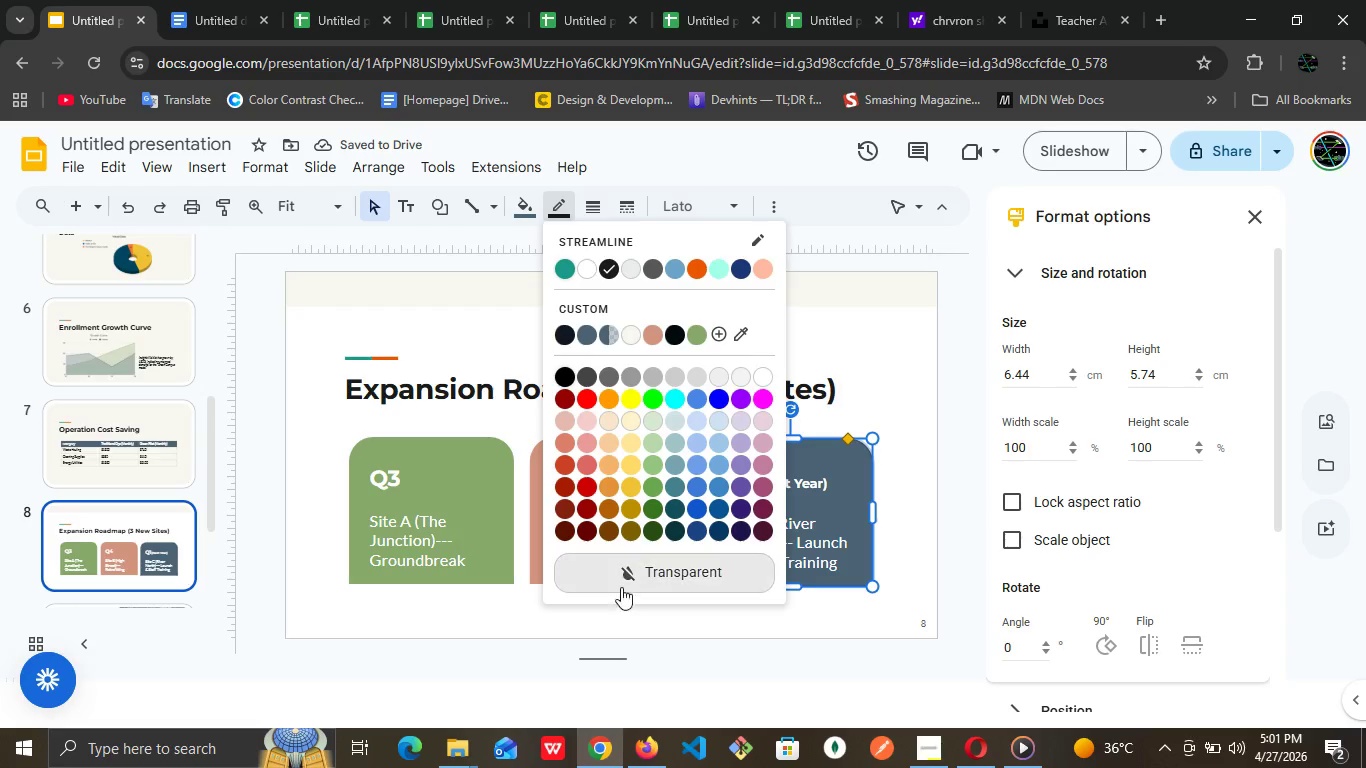 
left_click([621, 564])
 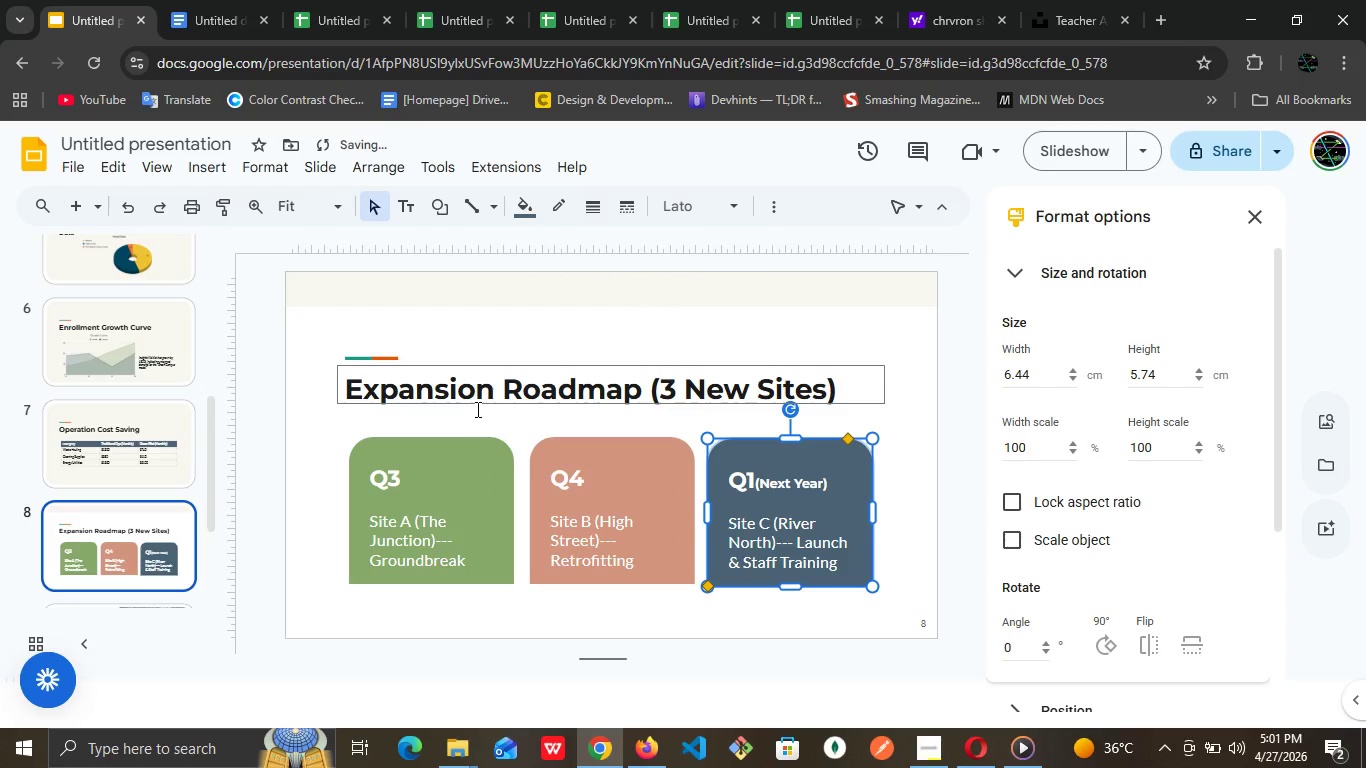 
left_click([474, 399])
 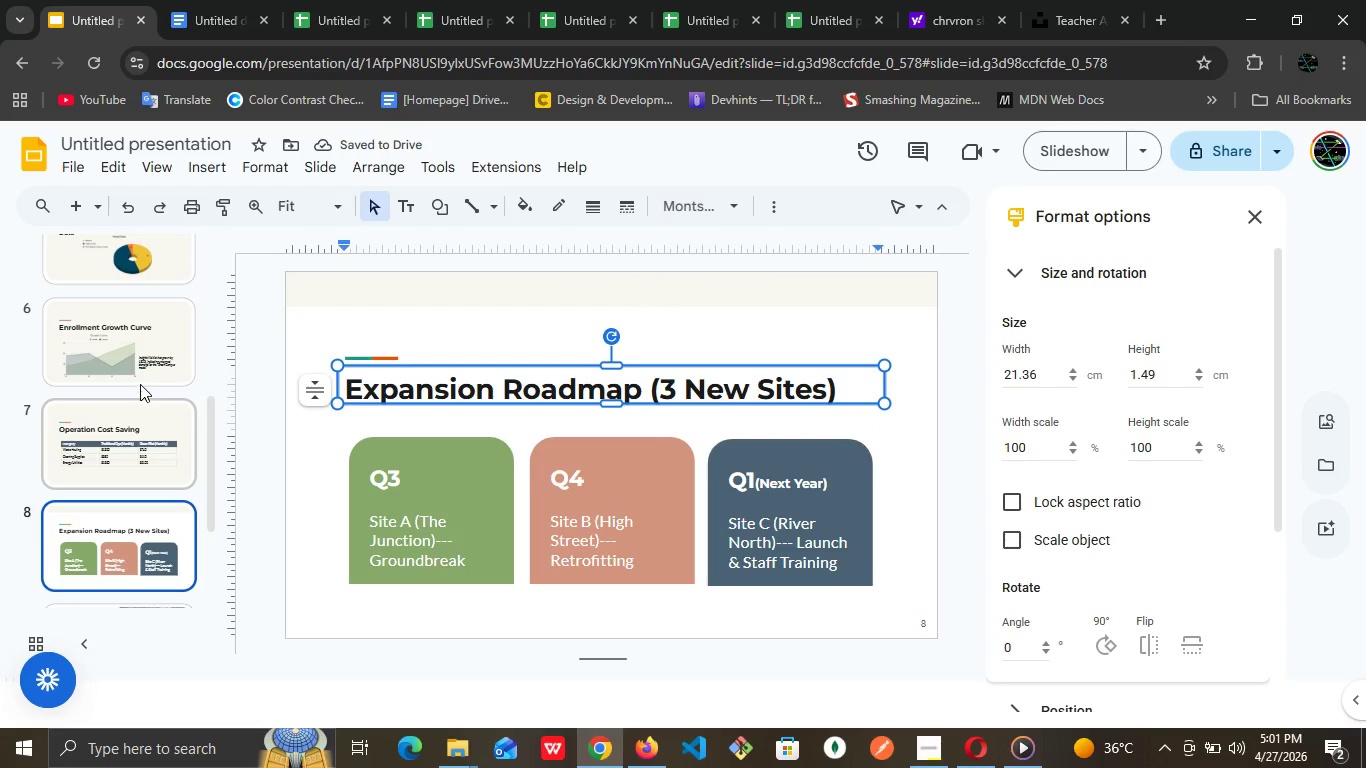 
left_click([148, 358])
 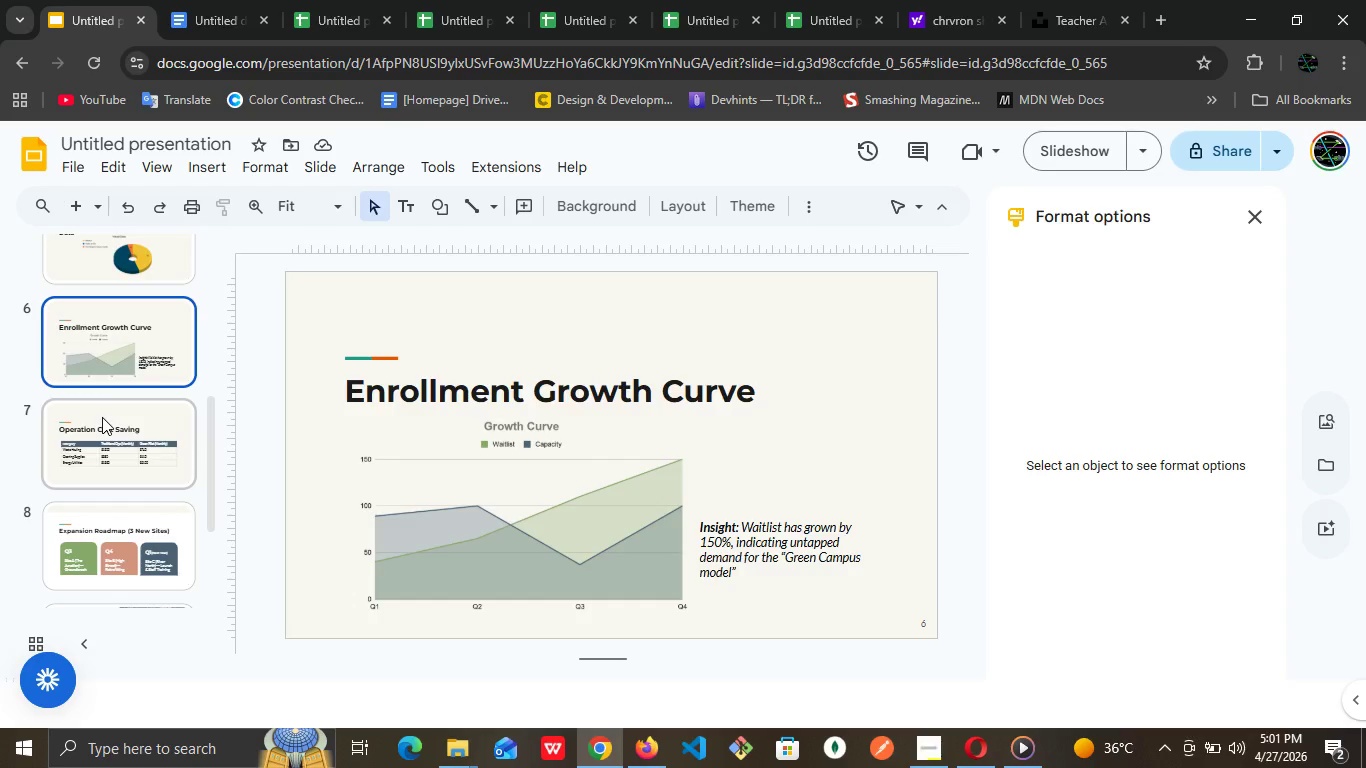 
wait(11.08)
 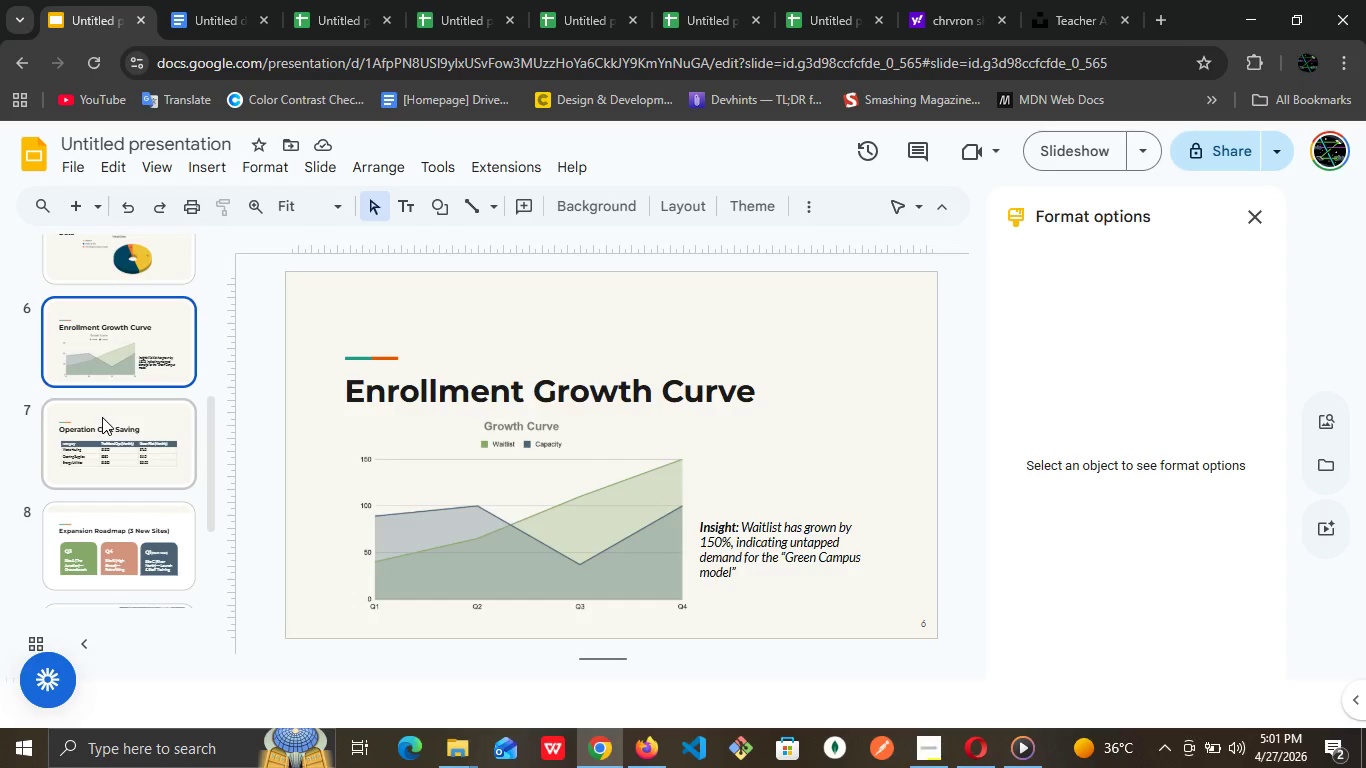 
scroll: coordinate [215, 475], scroll_direction: up, amount: 2.0
 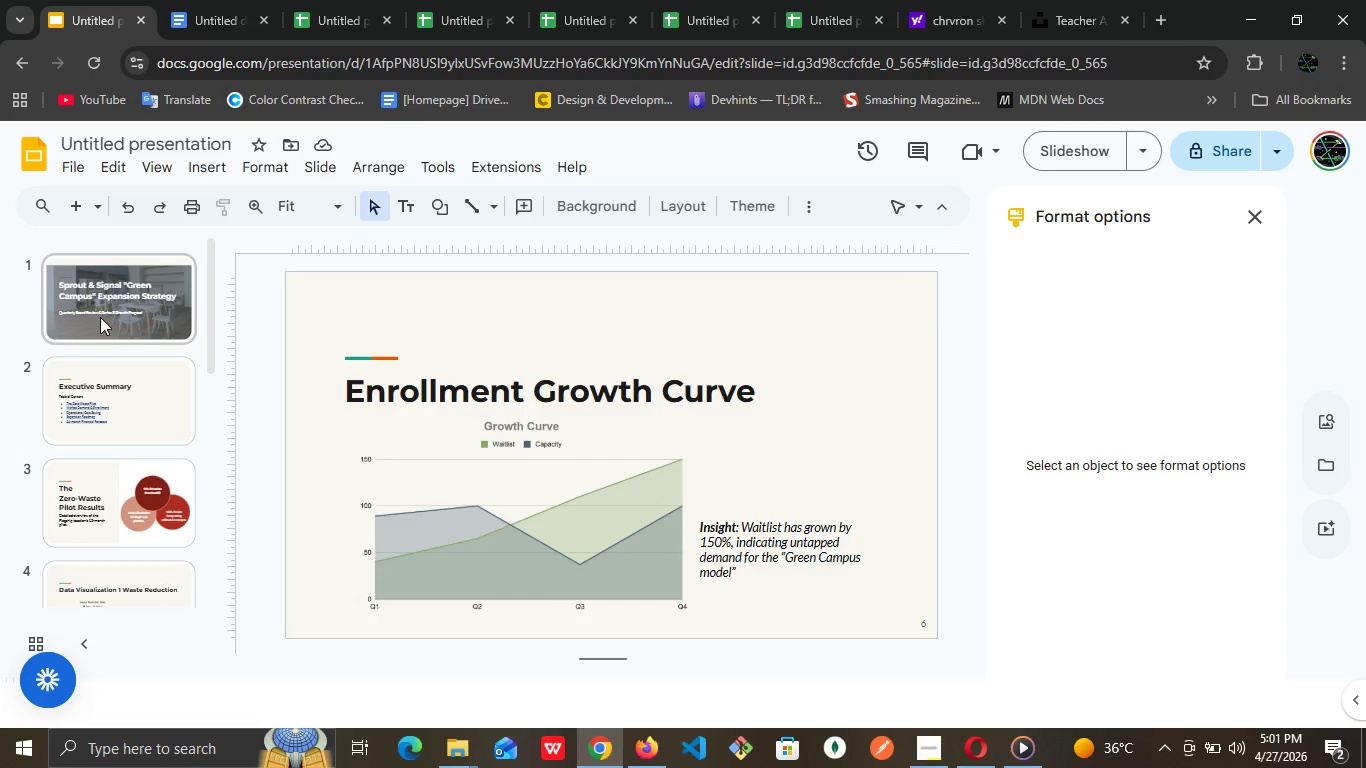 
left_click([101, 317])
 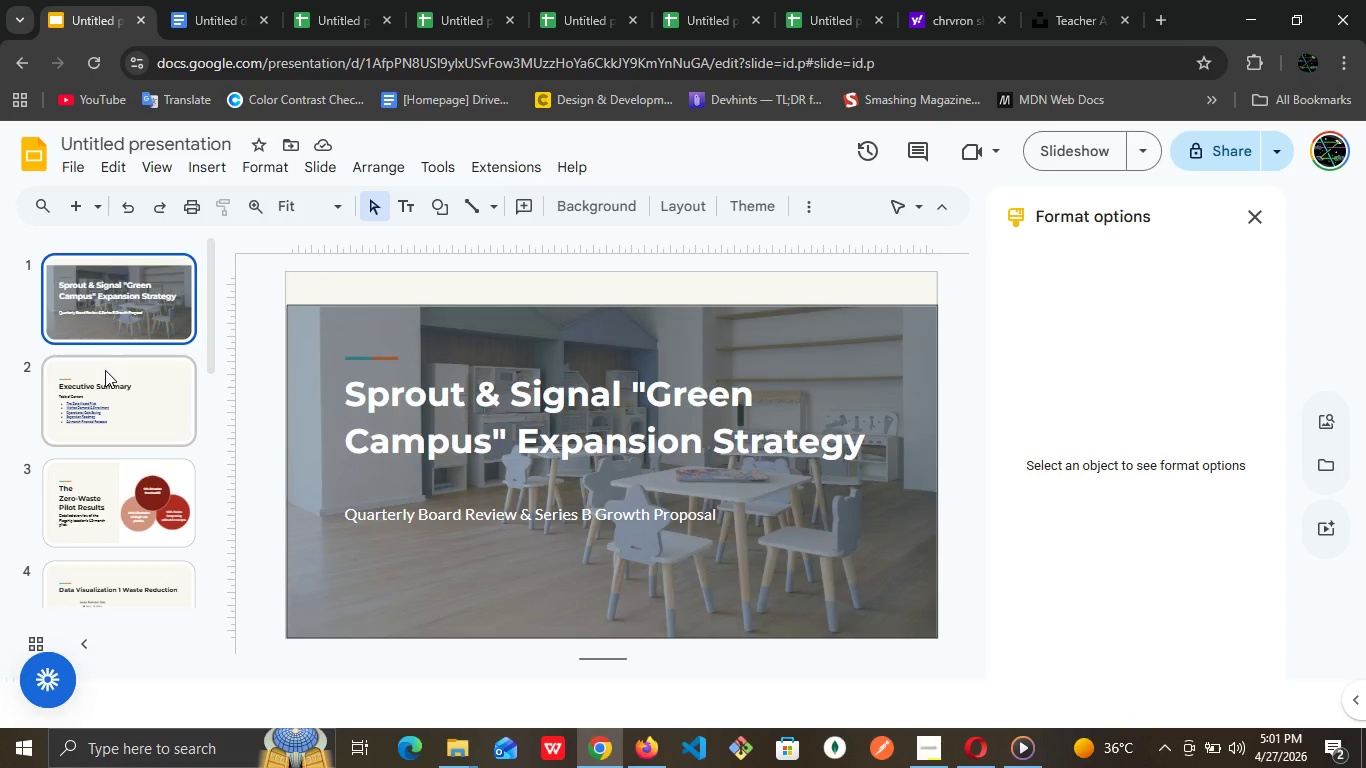 
left_click([105, 385])
 